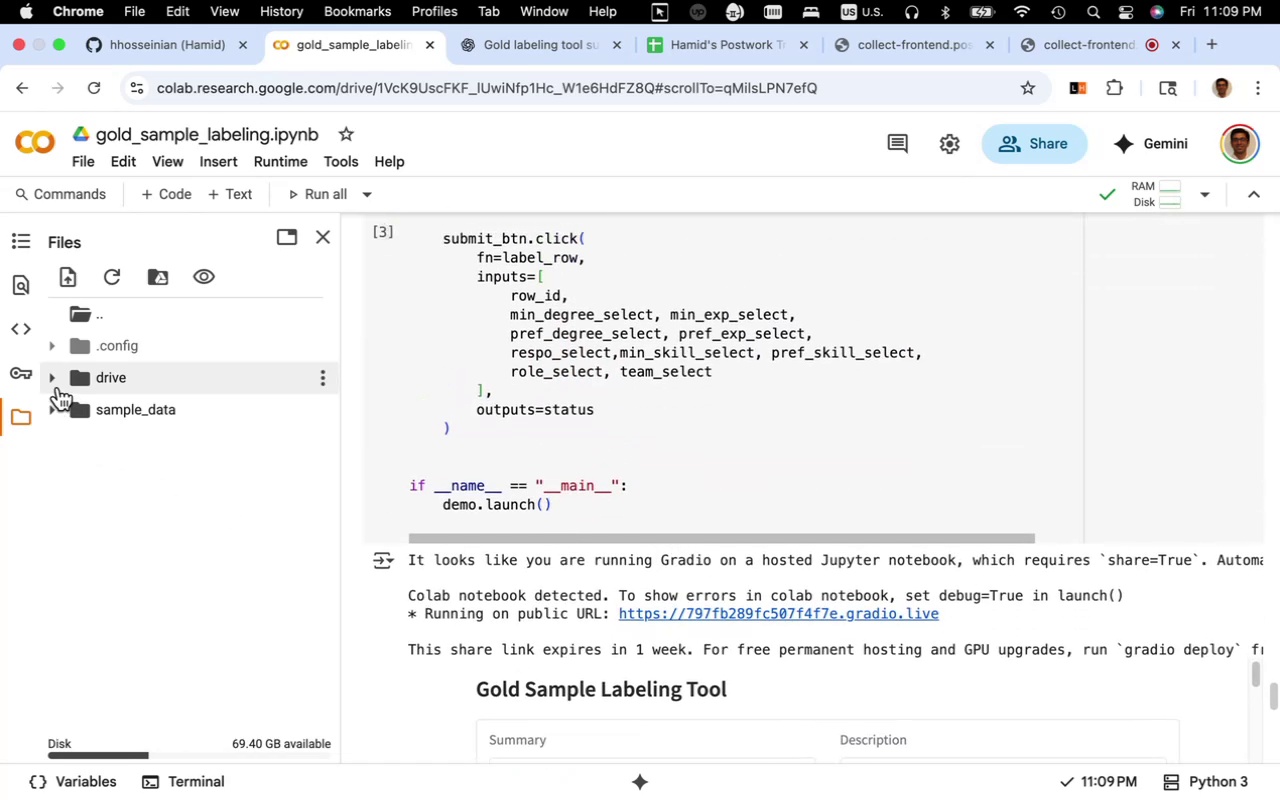 
left_click([57, 381])
 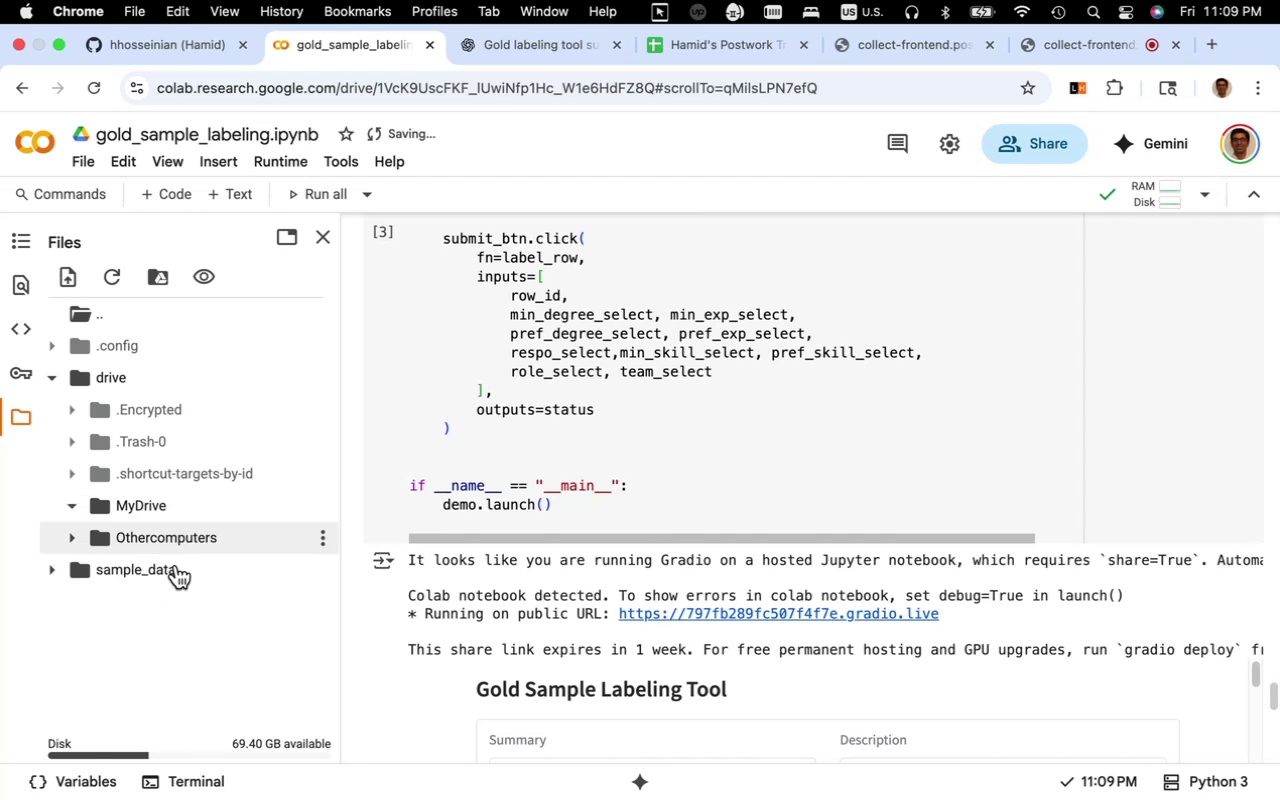 
wait(5.72)
 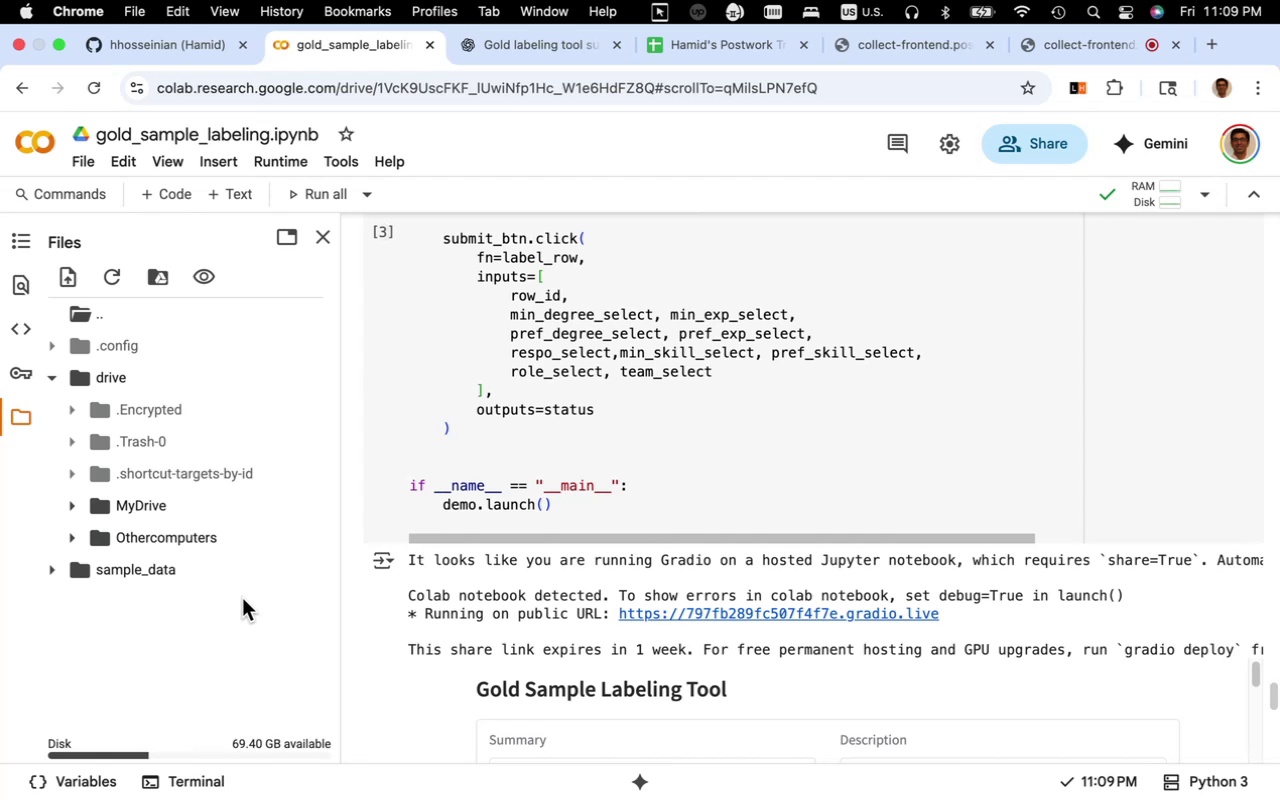 
scroll: coordinate [198, 591], scroll_direction: down, amount: 3.0
 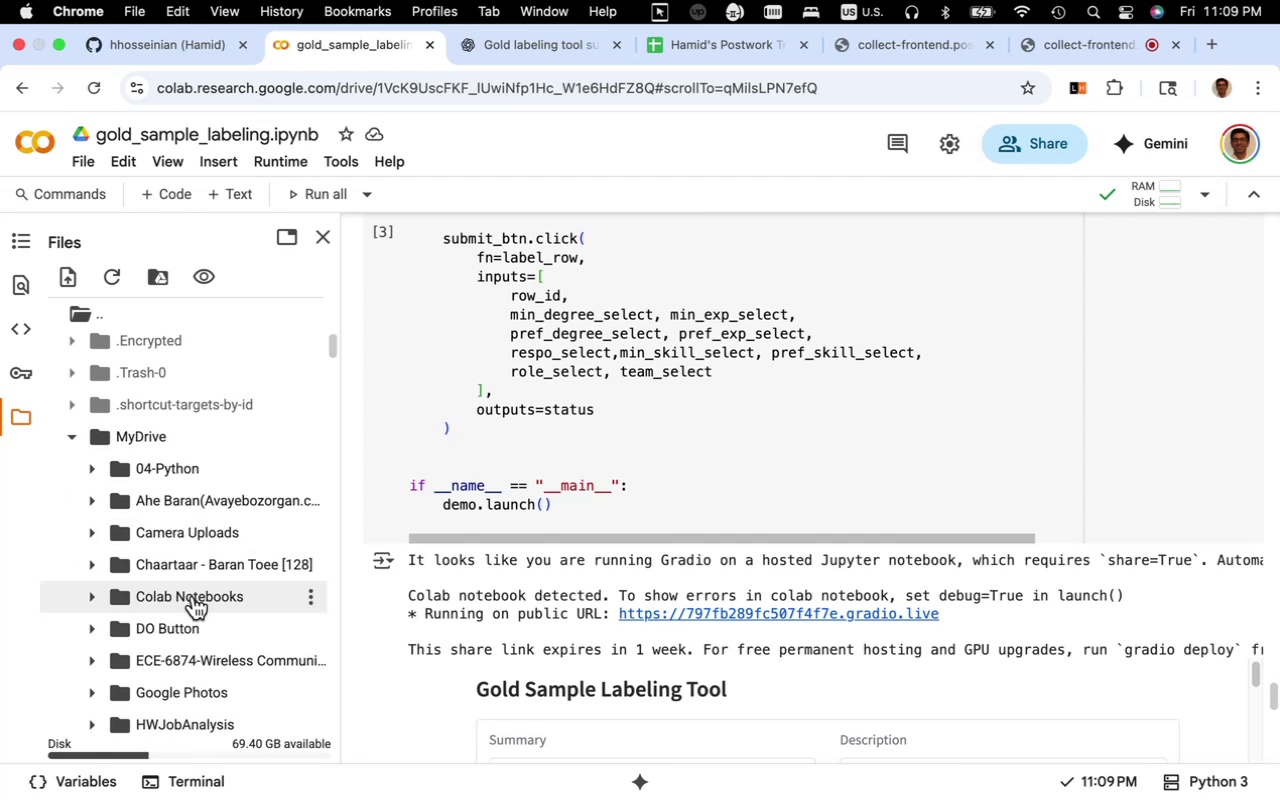 
left_click([193, 596])
 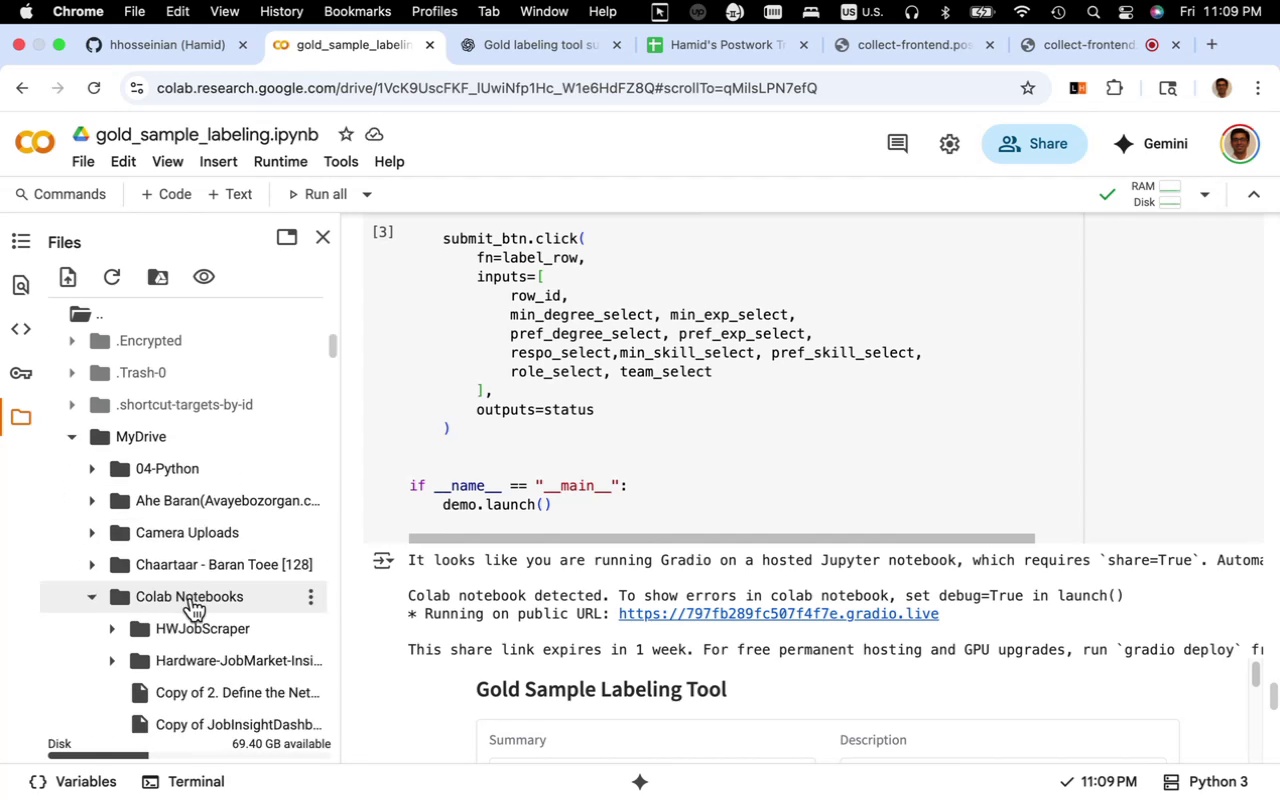 
scroll: coordinate [191, 598], scroll_direction: down, amount: 3.0
 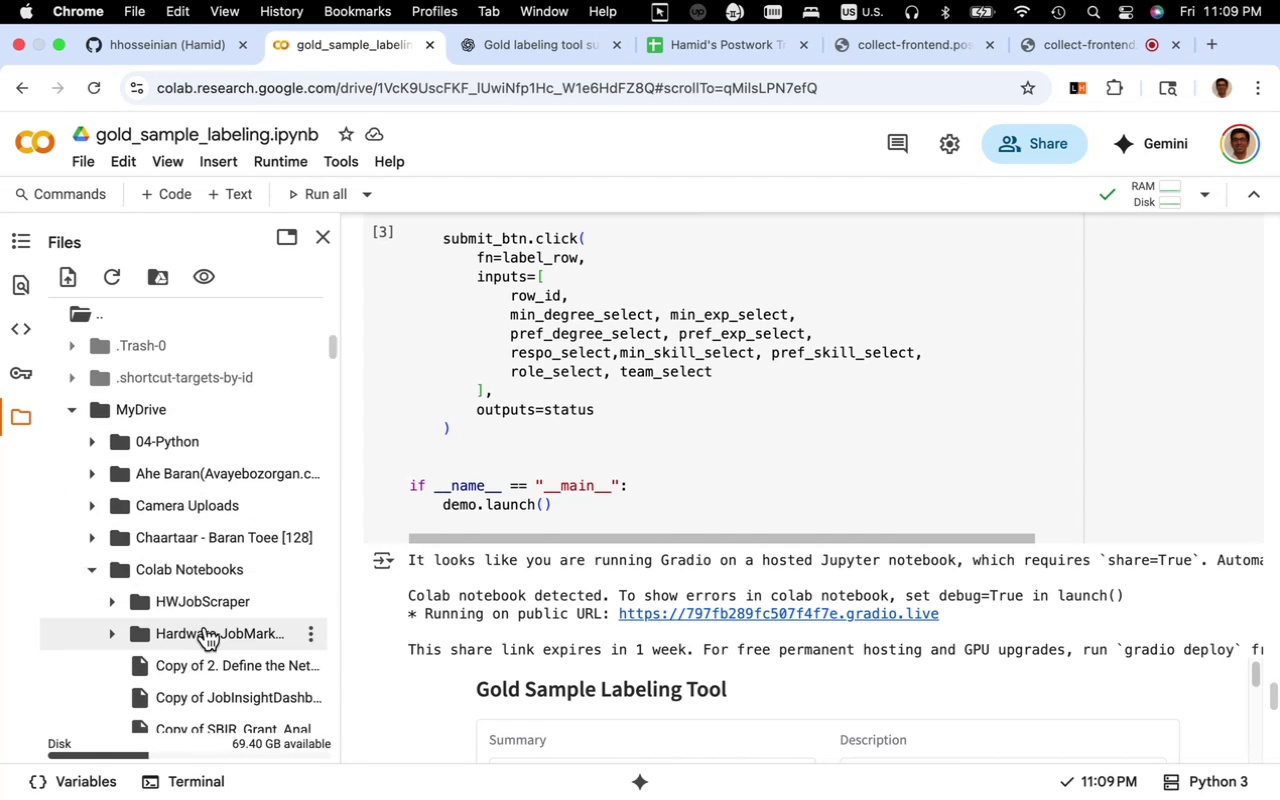 
left_click([205, 627])
 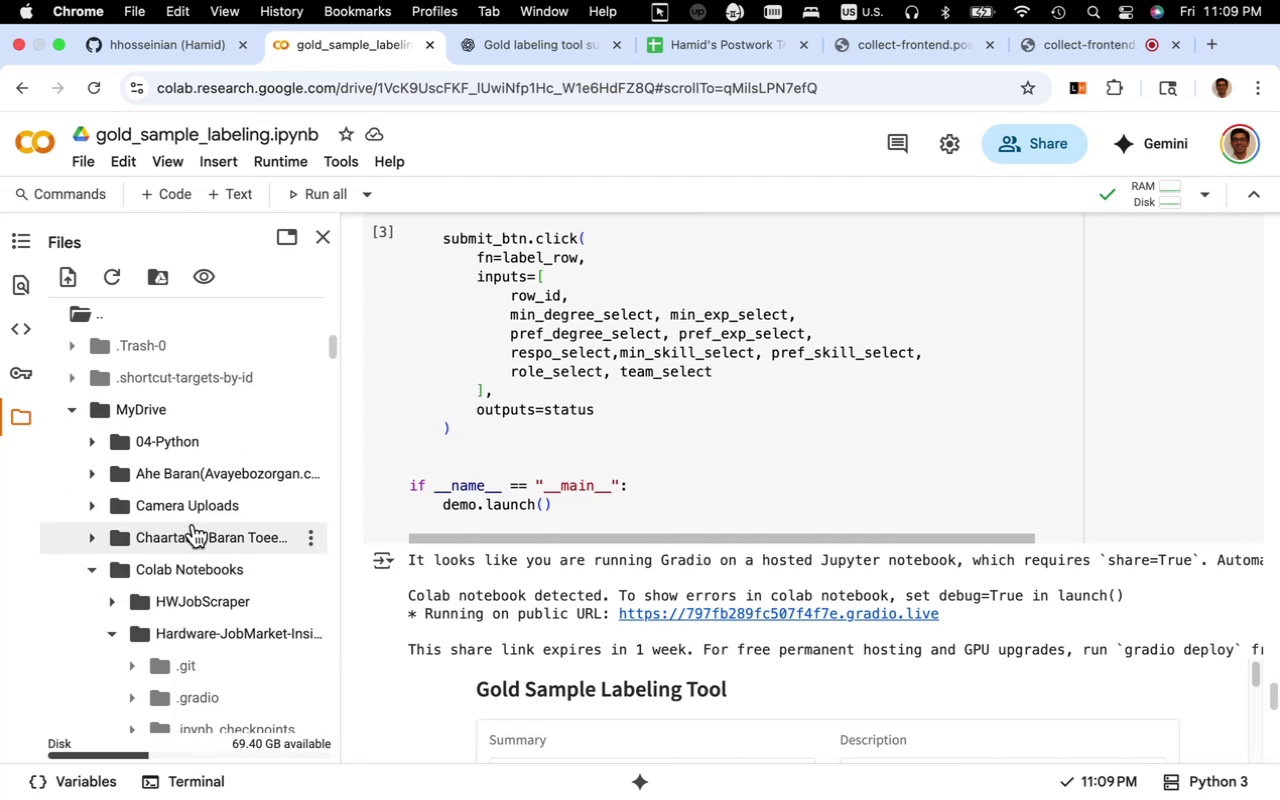 
scroll: coordinate [193, 524], scroll_direction: down, amount: 7.0
 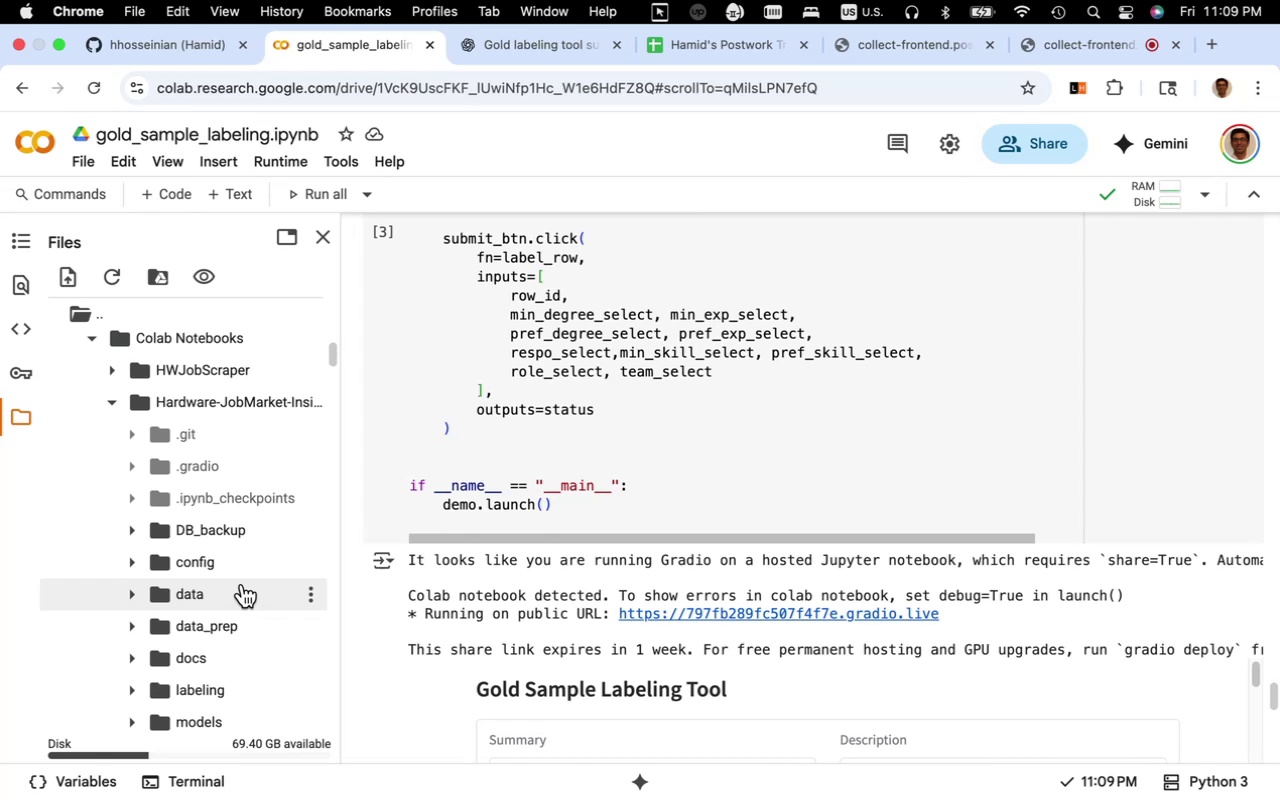 
left_click([220, 620])
 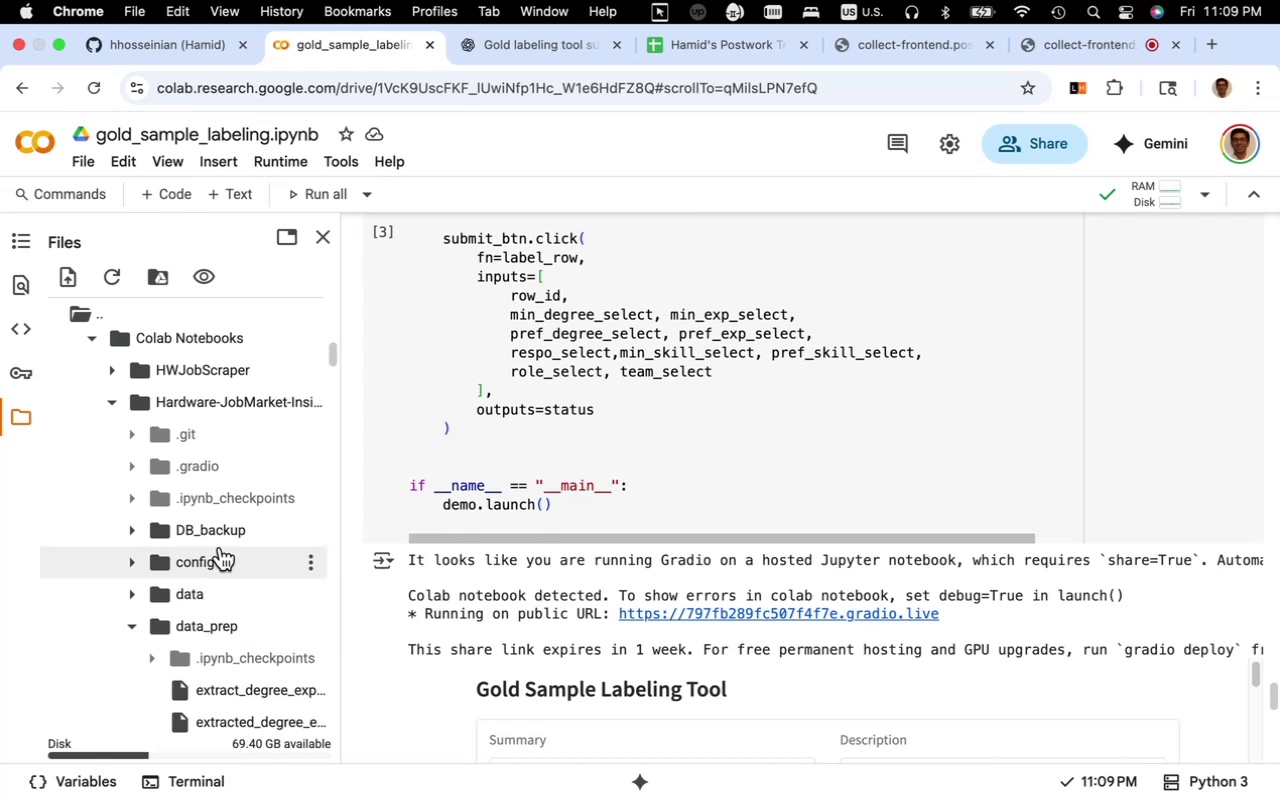 
scroll: coordinate [220, 547], scroll_direction: down, amount: 4.0
 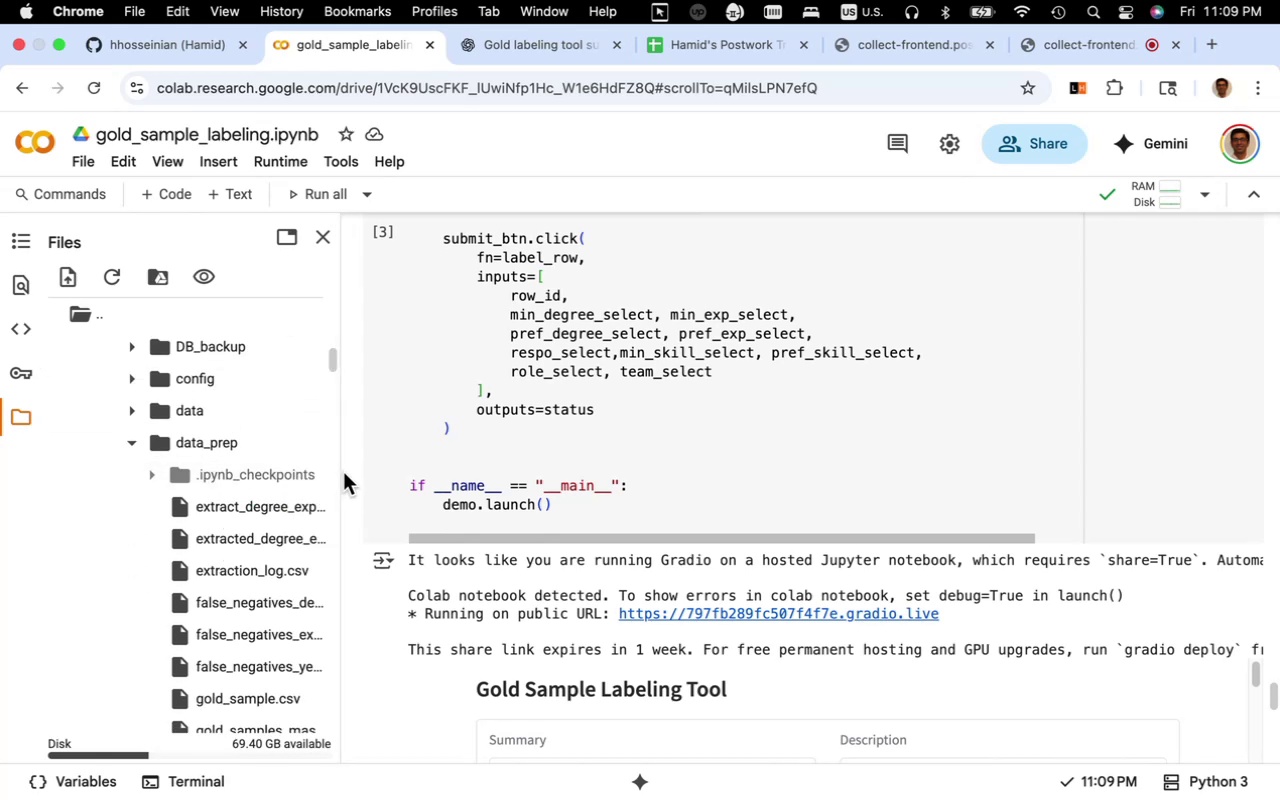 
wait(5.88)
 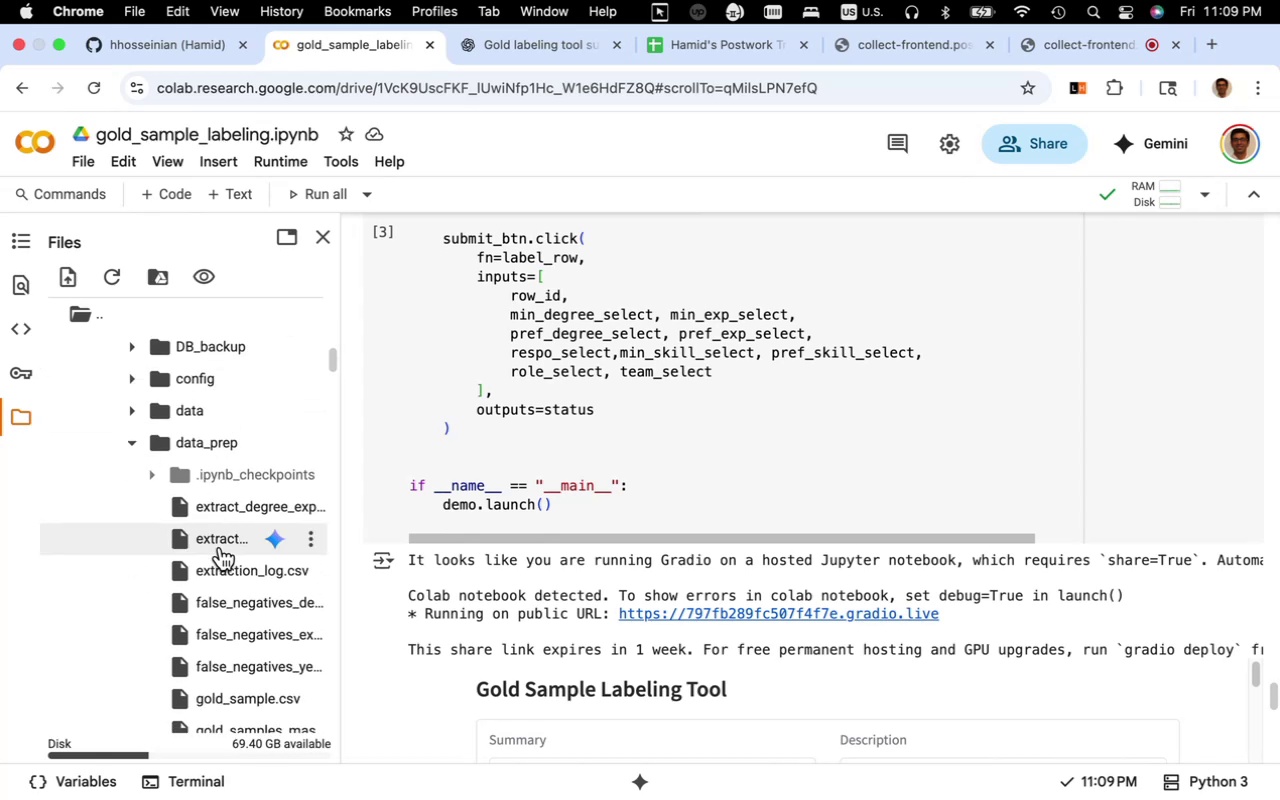 
scroll: coordinate [268, 524], scroll_direction: down, amount: 4.0
 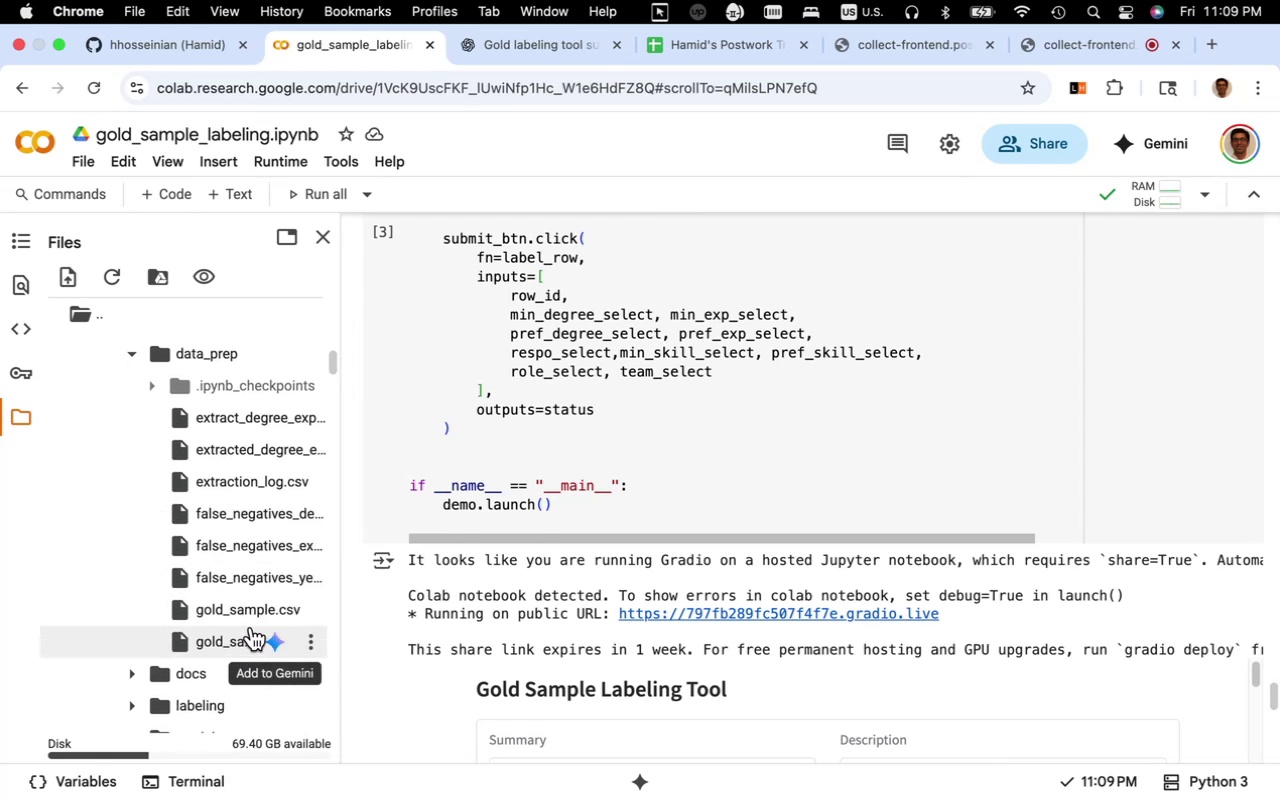 
mouse_move([442, 508])
 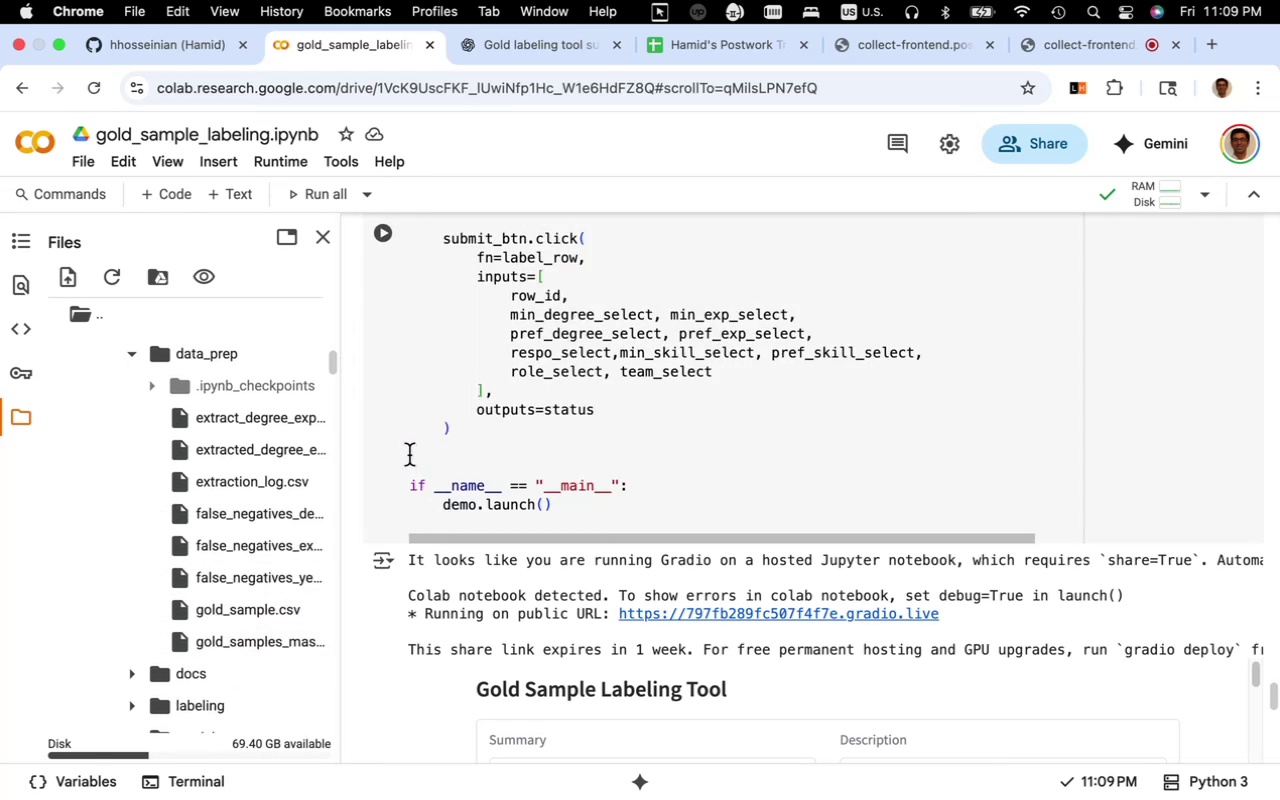 
left_click([409, 455])
 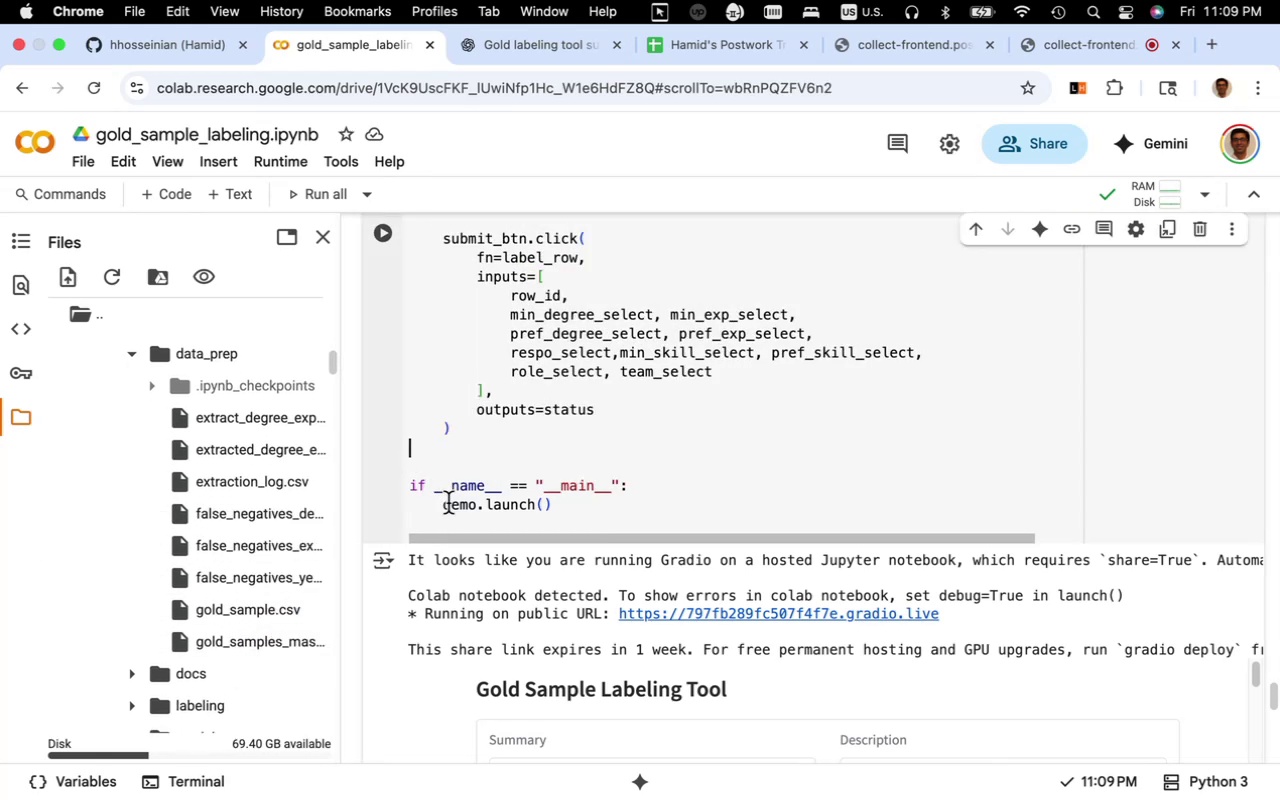 
scroll: coordinate [436, 519], scroll_direction: up, amount: 28.0
 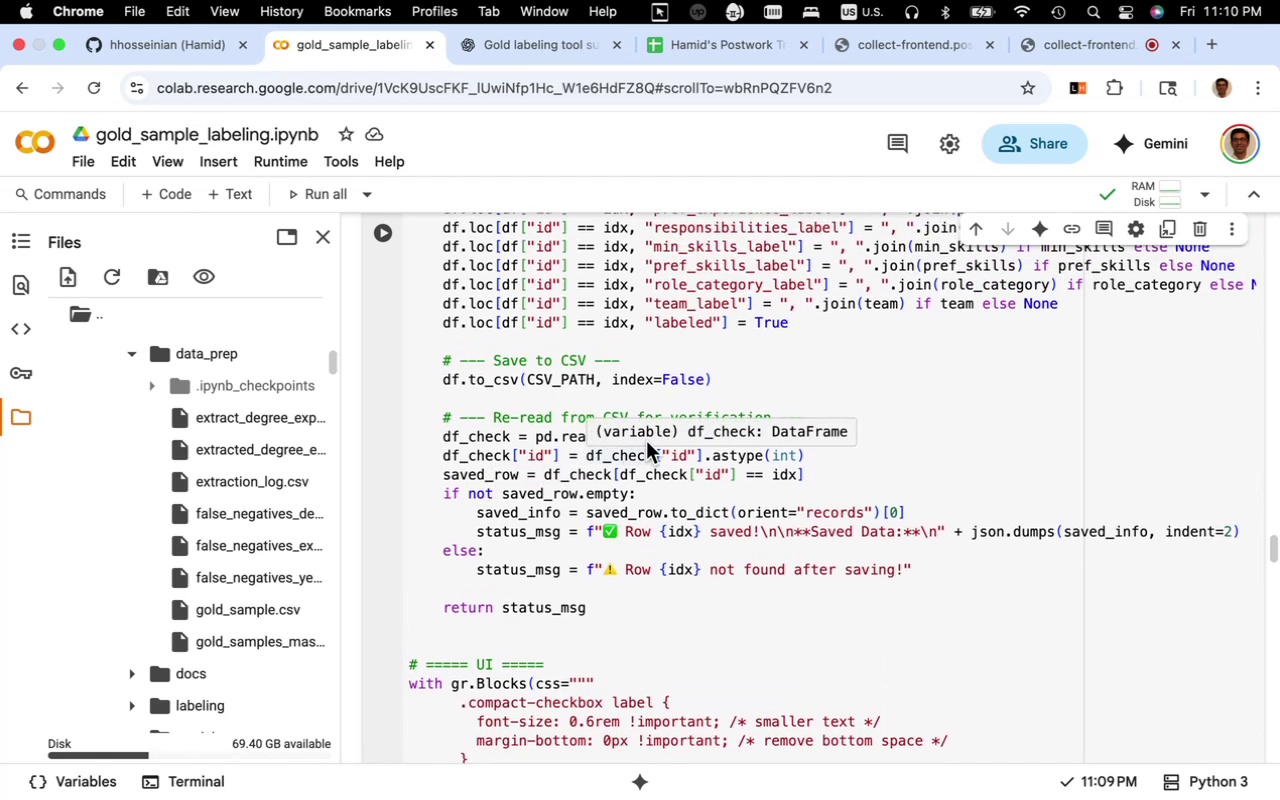 
wait(6.19)
 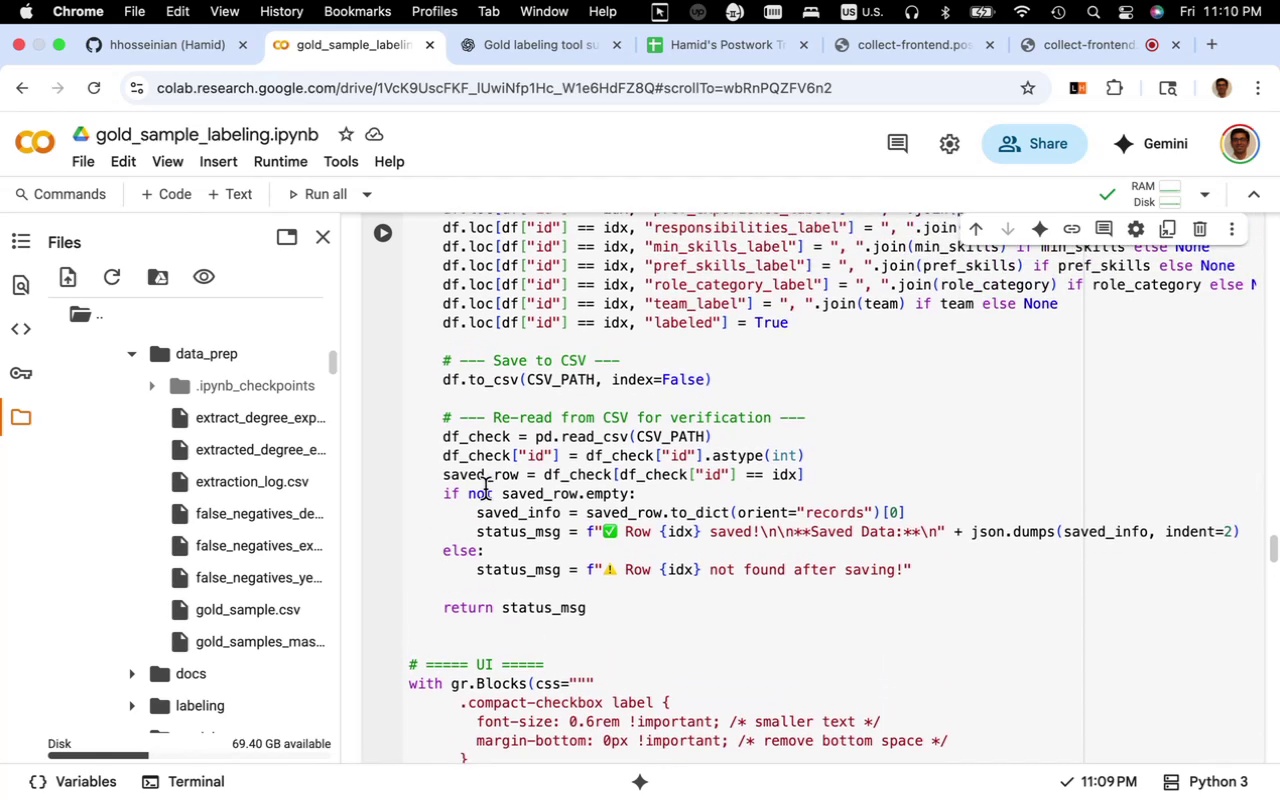 
left_click_drag(start_coordinate=[714, 383], to_coordinate=[444, 383])
 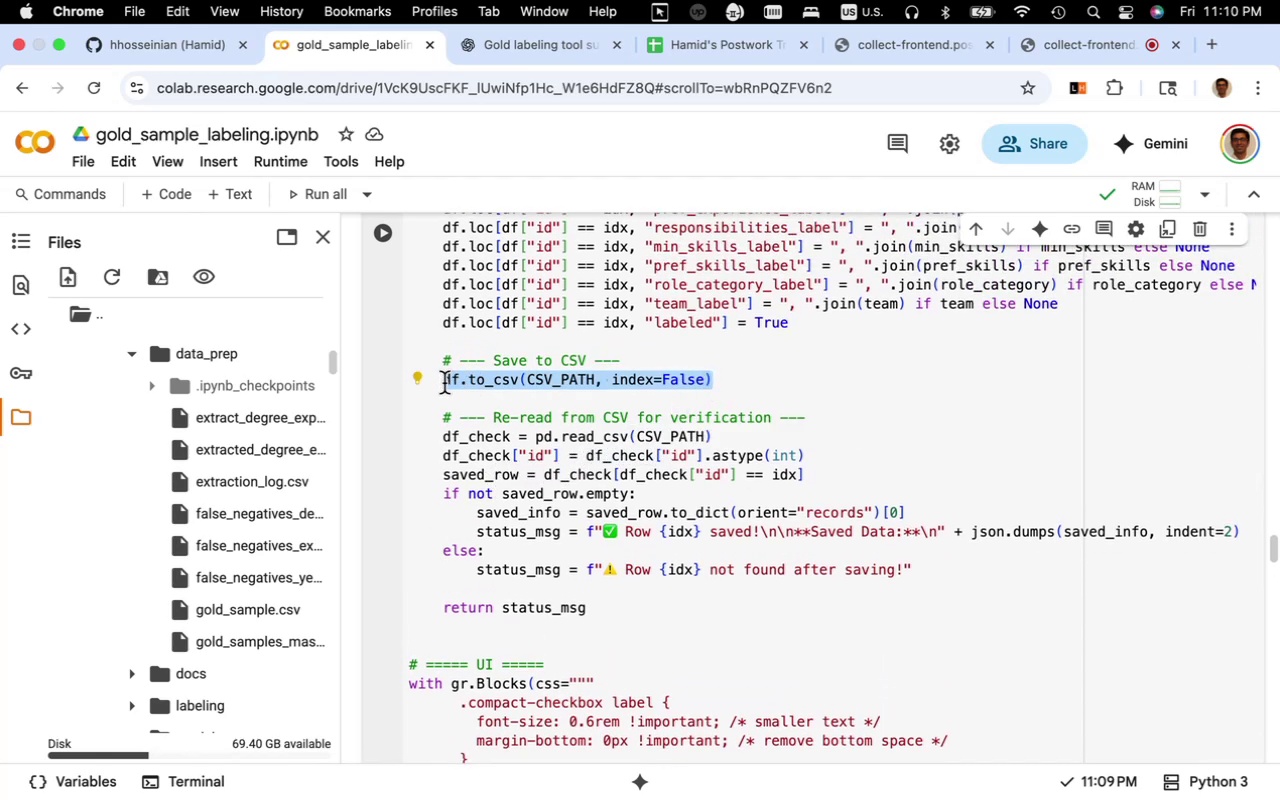 
key(Meta+C)
 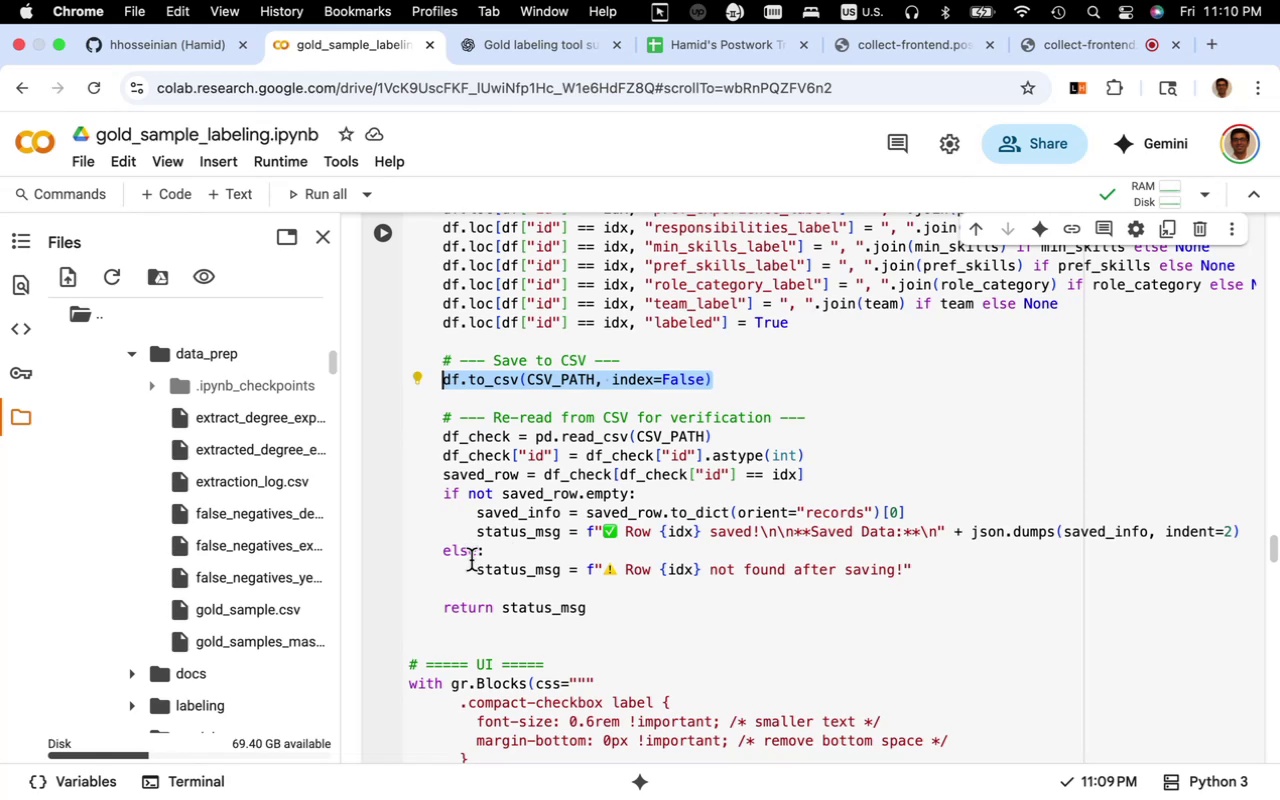 
scroll: coordinate [477, 562], scroll_direction: up, amount: 18.0
 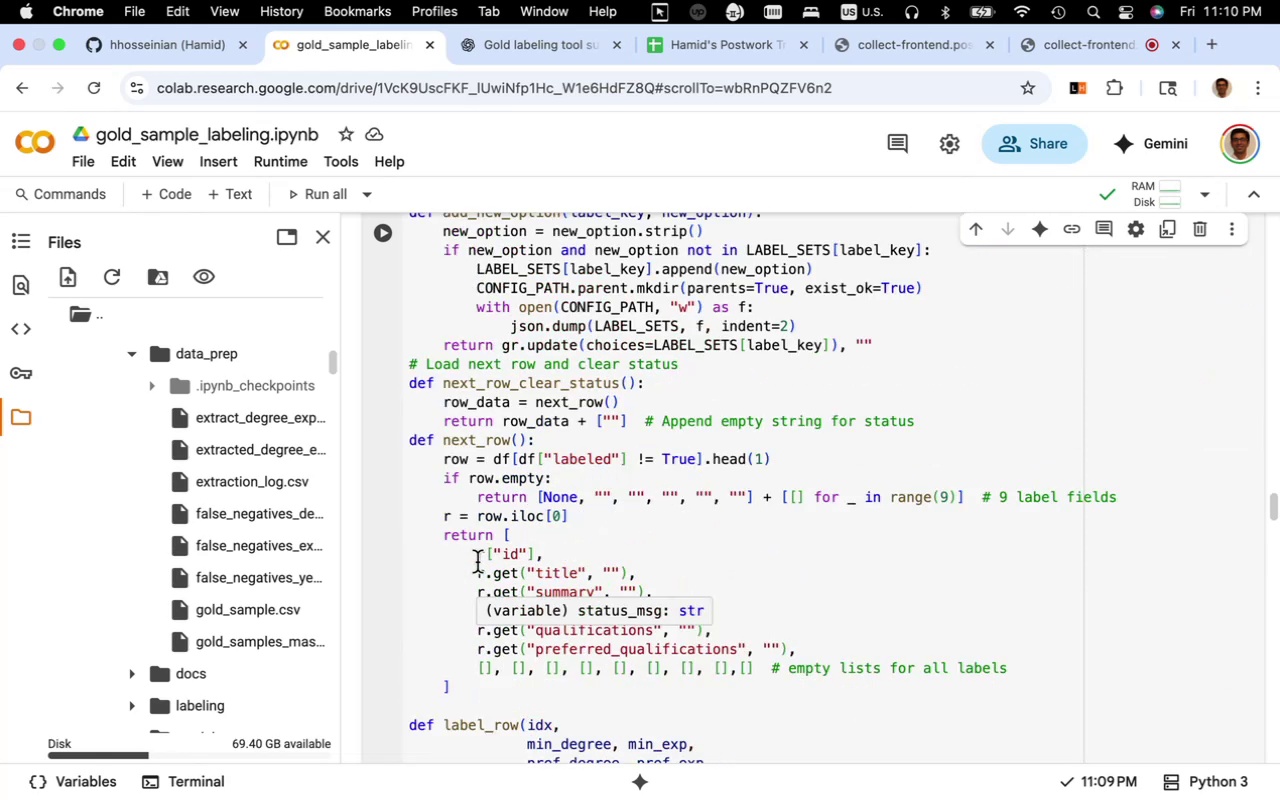 
scroll: coordinate [477, 562], scroll_direction: down, amount: 17.0
 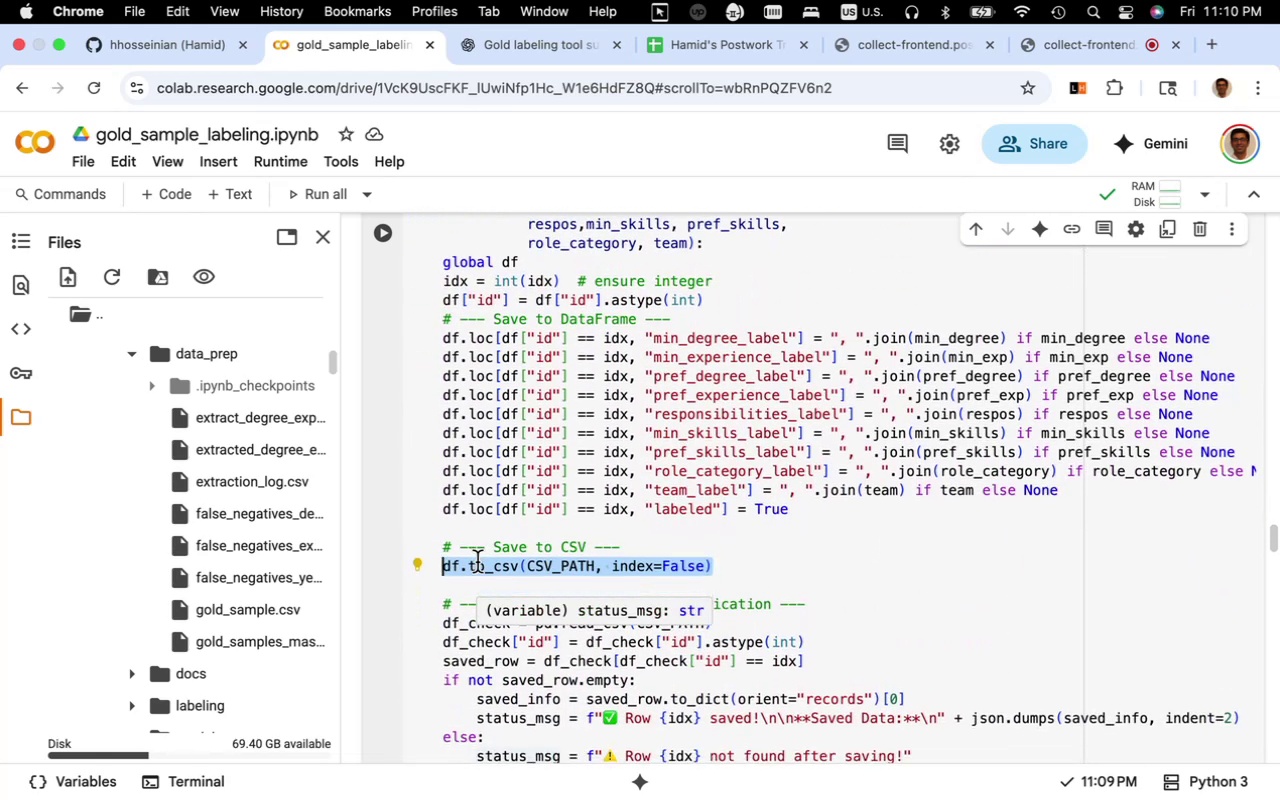 
scroll: coordinate [477, 562], scroll_direction: up, amount: 19.0
 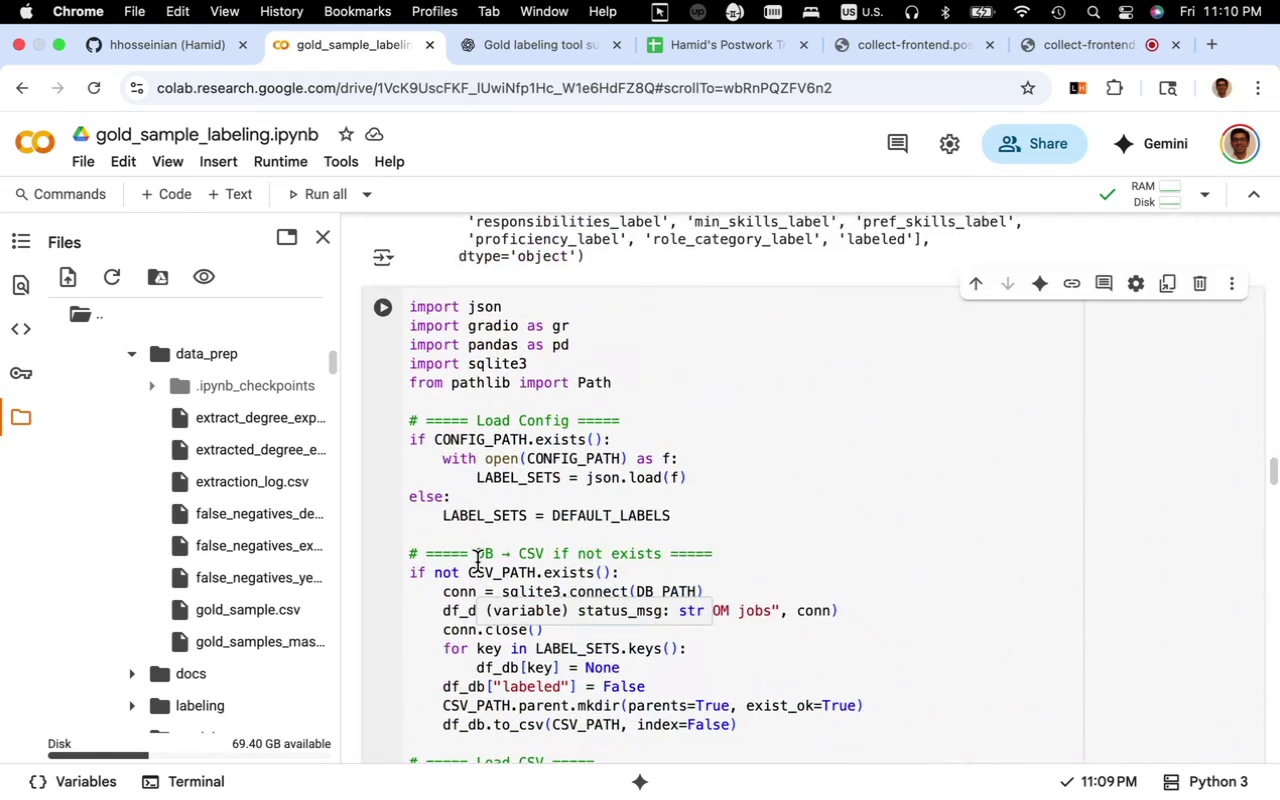 
scroll: coordinate [465, 560], scroll_direction: down, amount: 17.0
 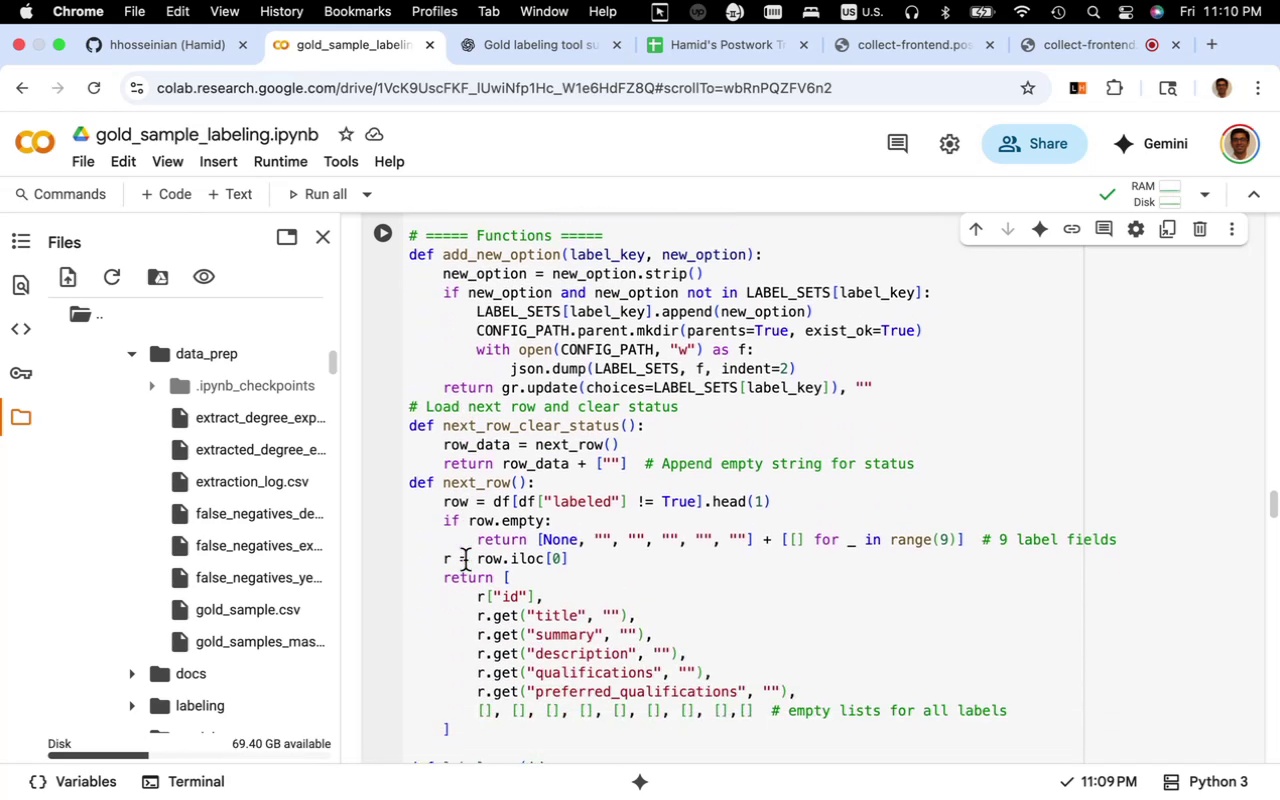 
scroll: coordinate [465, 560], scroll_direction: up, amount: 20.0
 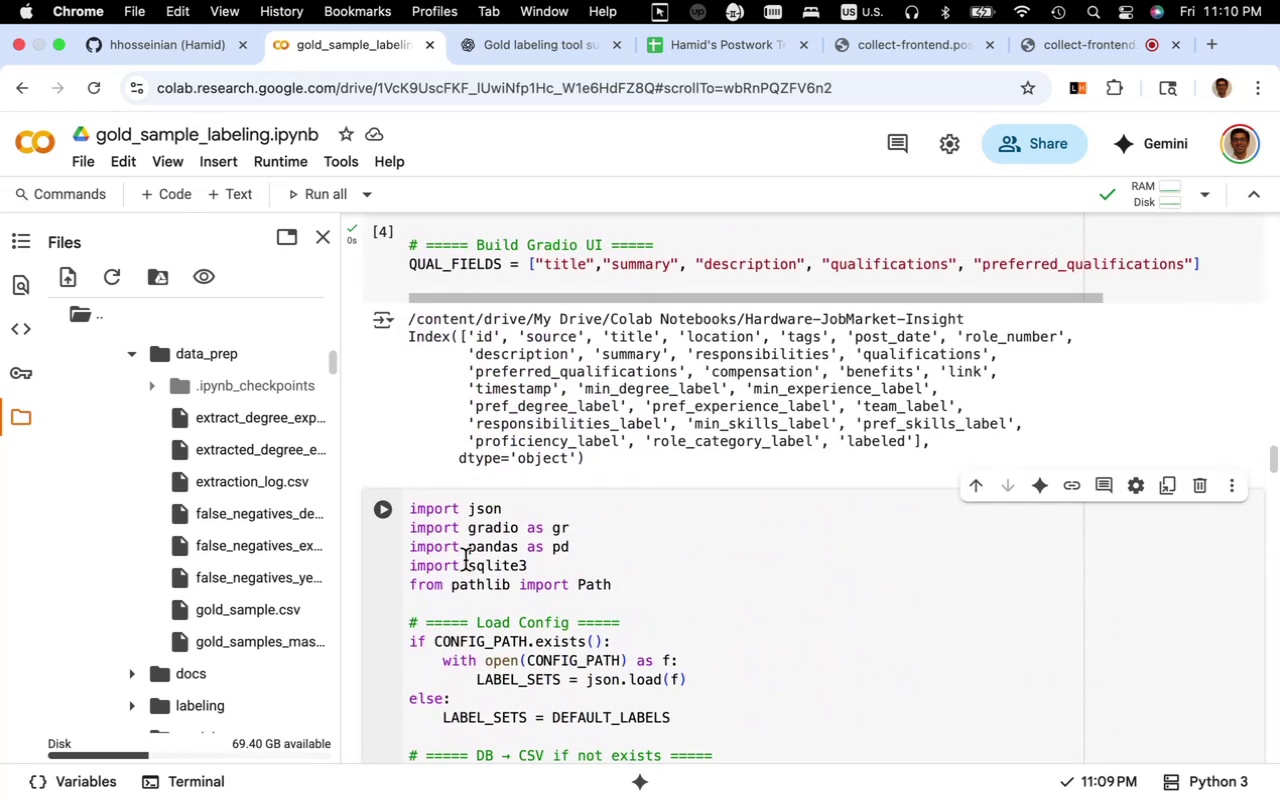 
scroll: coordinate [465, 560], scroll_direction: down, amount: 9.0
 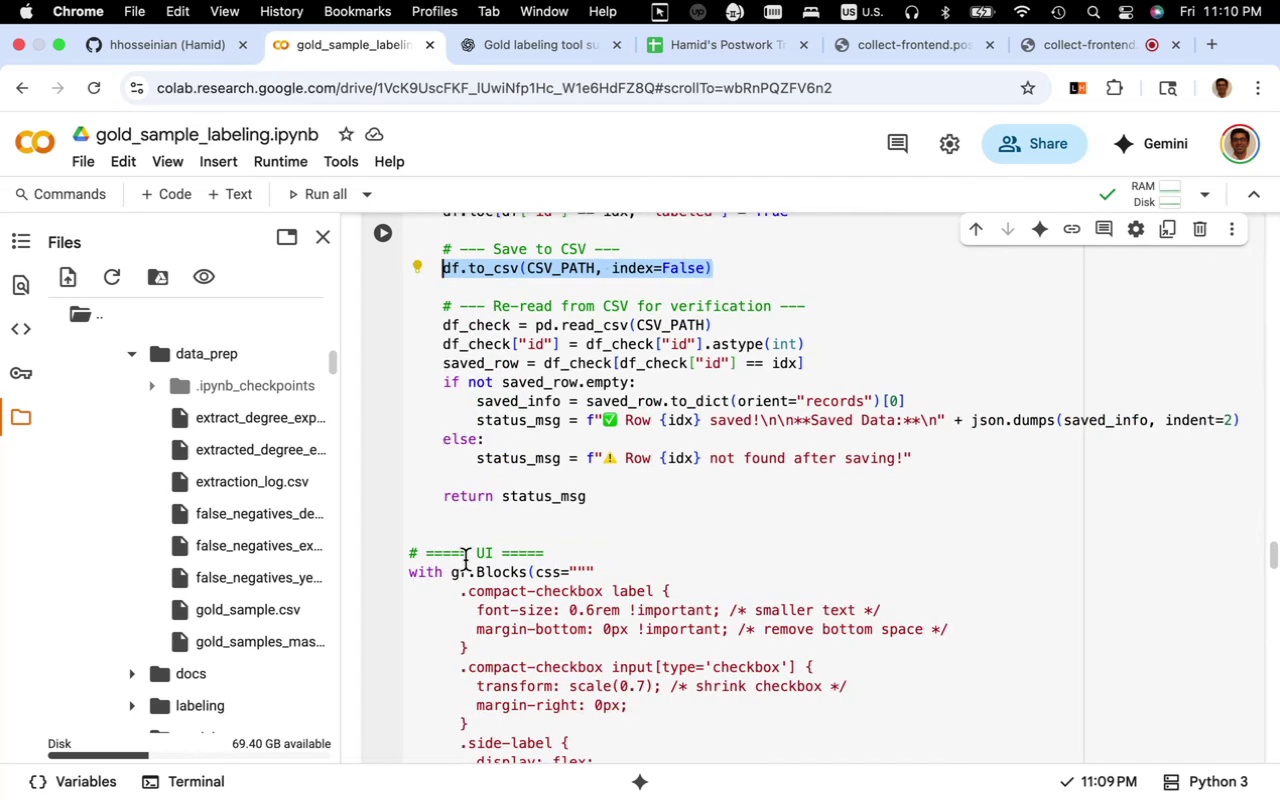 
scroll: coordinate [465, 560], scroll_direction: up, amount: 29.0
 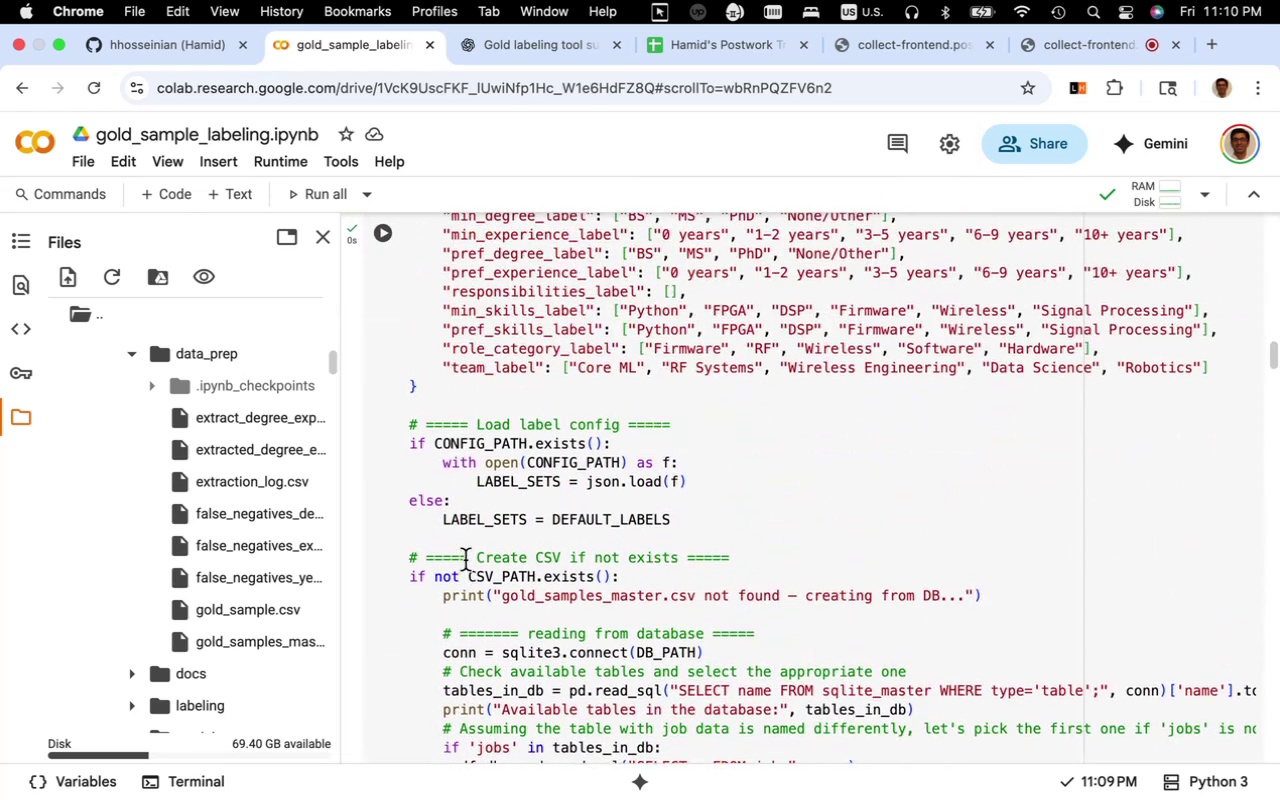 
scroll: coordinate [465, 560], scroll_direction: down, amount: 4.0
 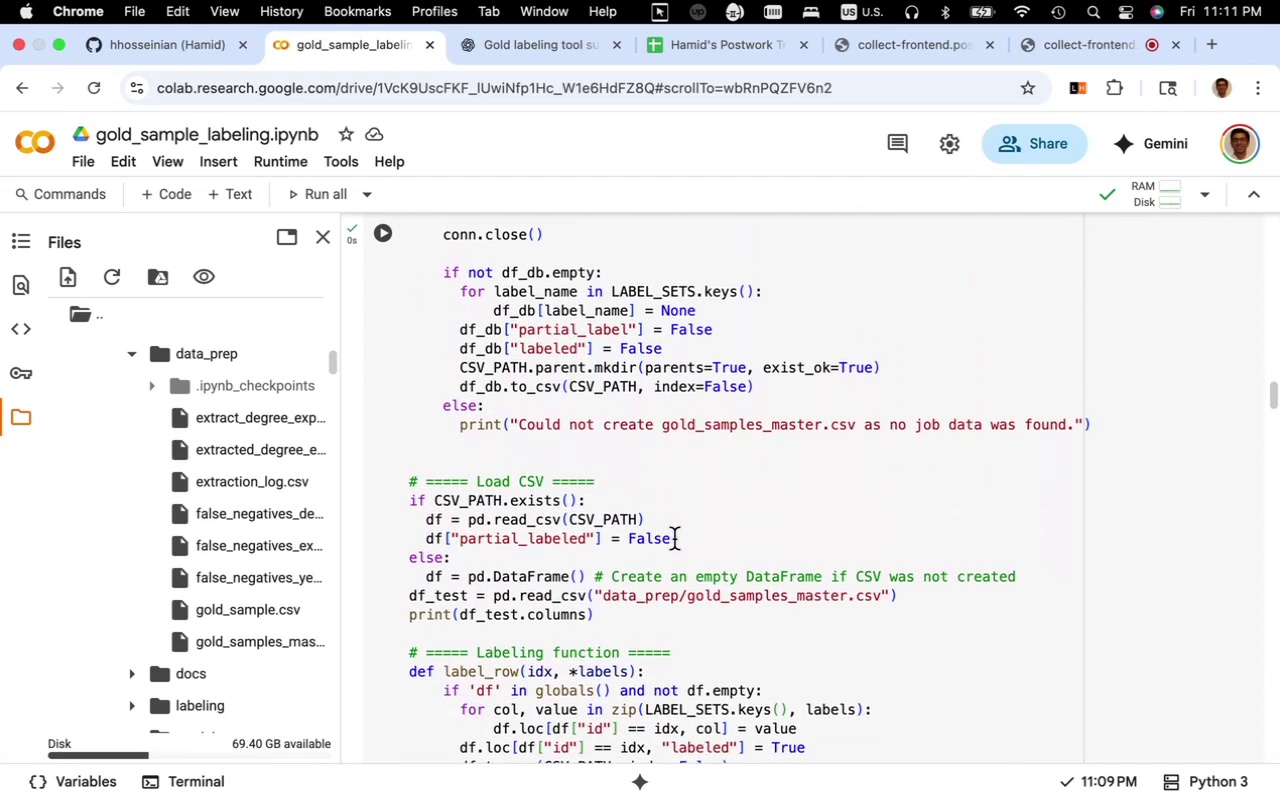 
wait(5.63)
 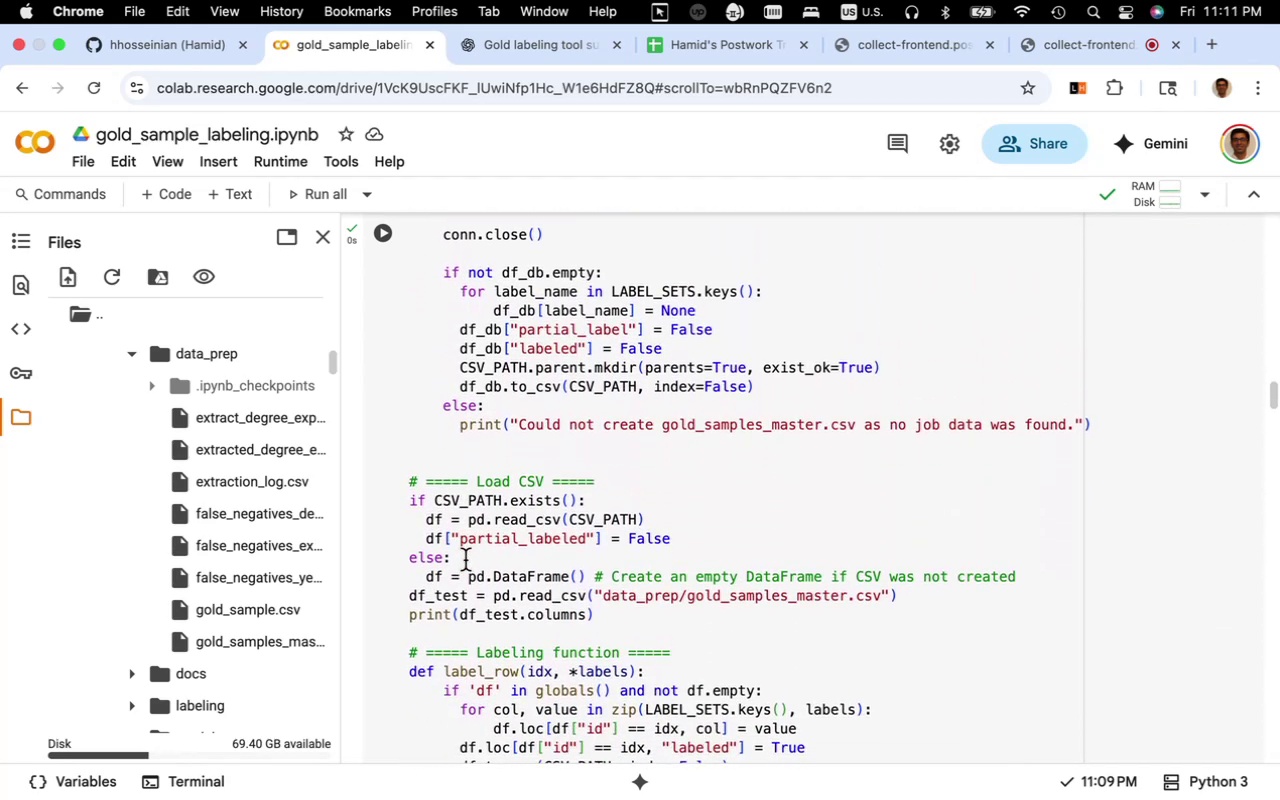 
left_click([674, 539])
 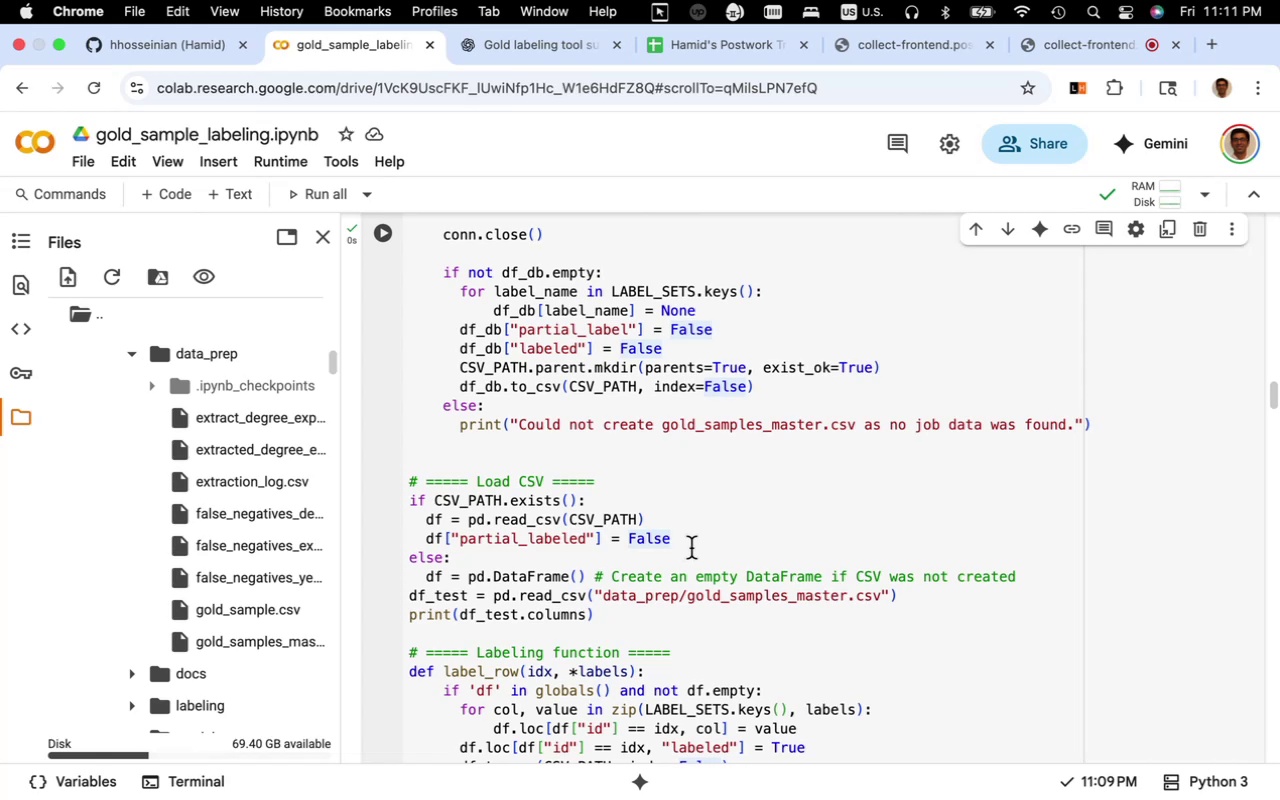 
scroll: coordinate [691, 548], scroll_direction: up, amount: 15.0
 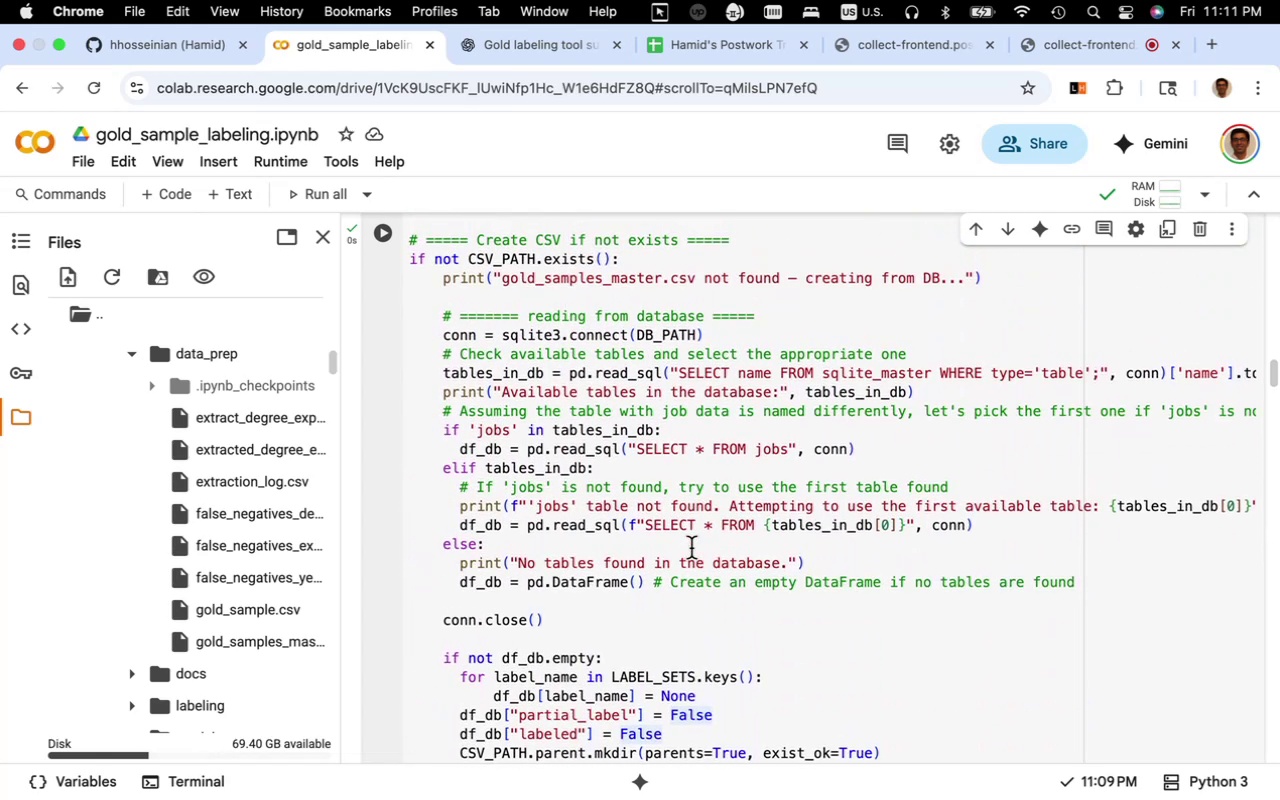 
scroll: coordinate [691, 548], scroll_direction: down, amount: 16.0
 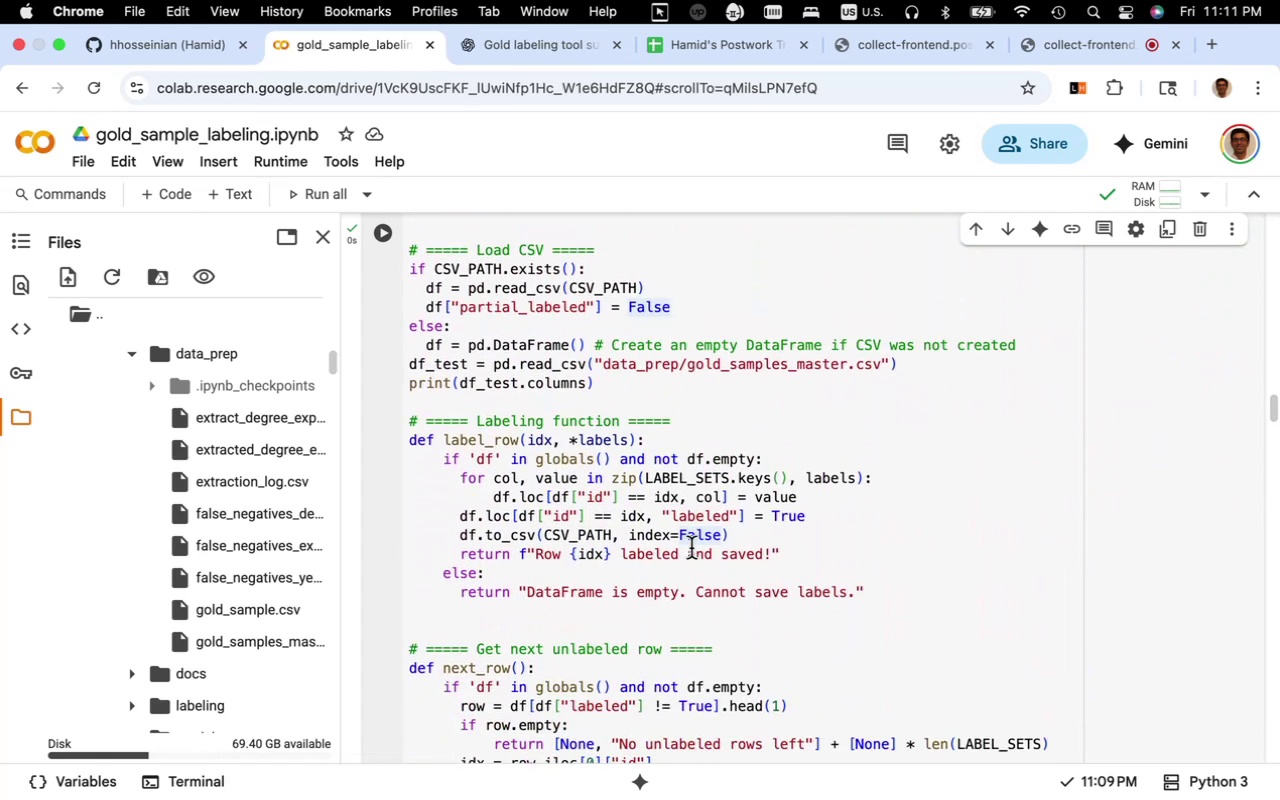 
key(Enter)
 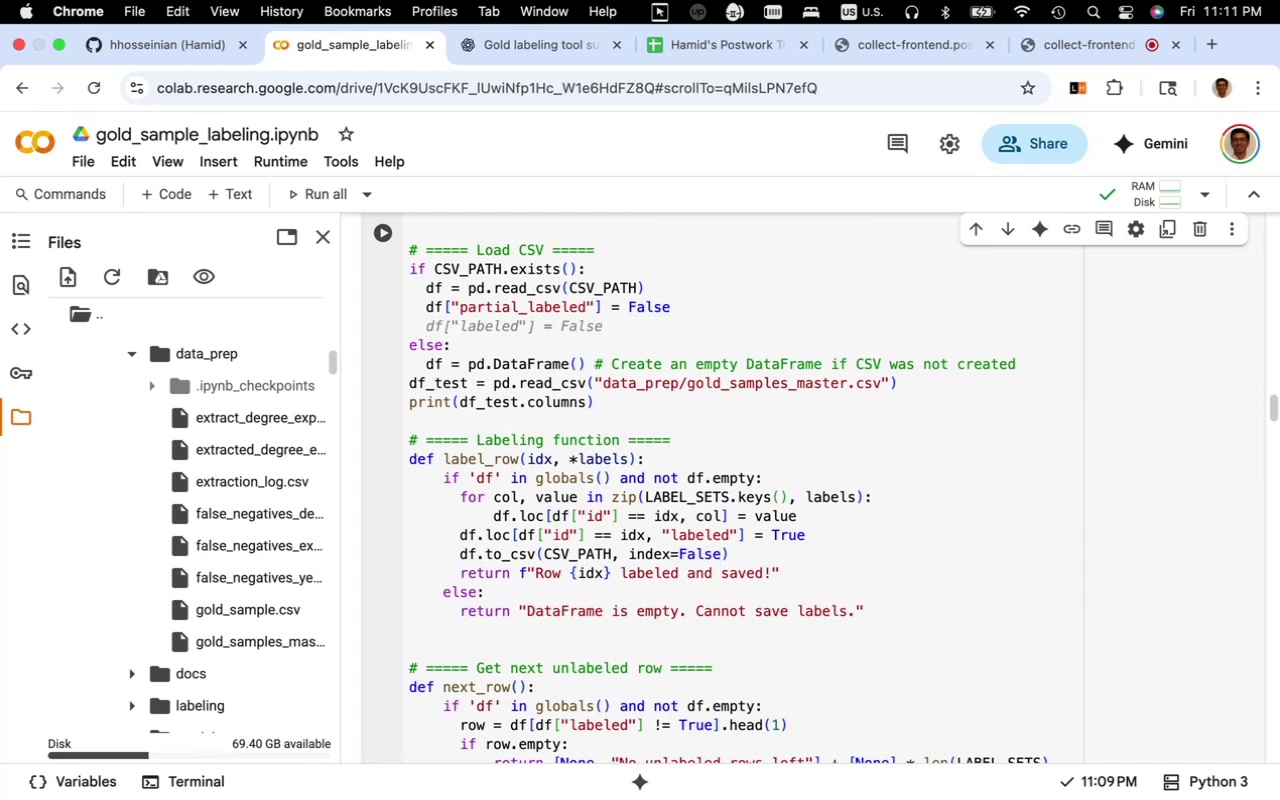 
key(Meta+V)
 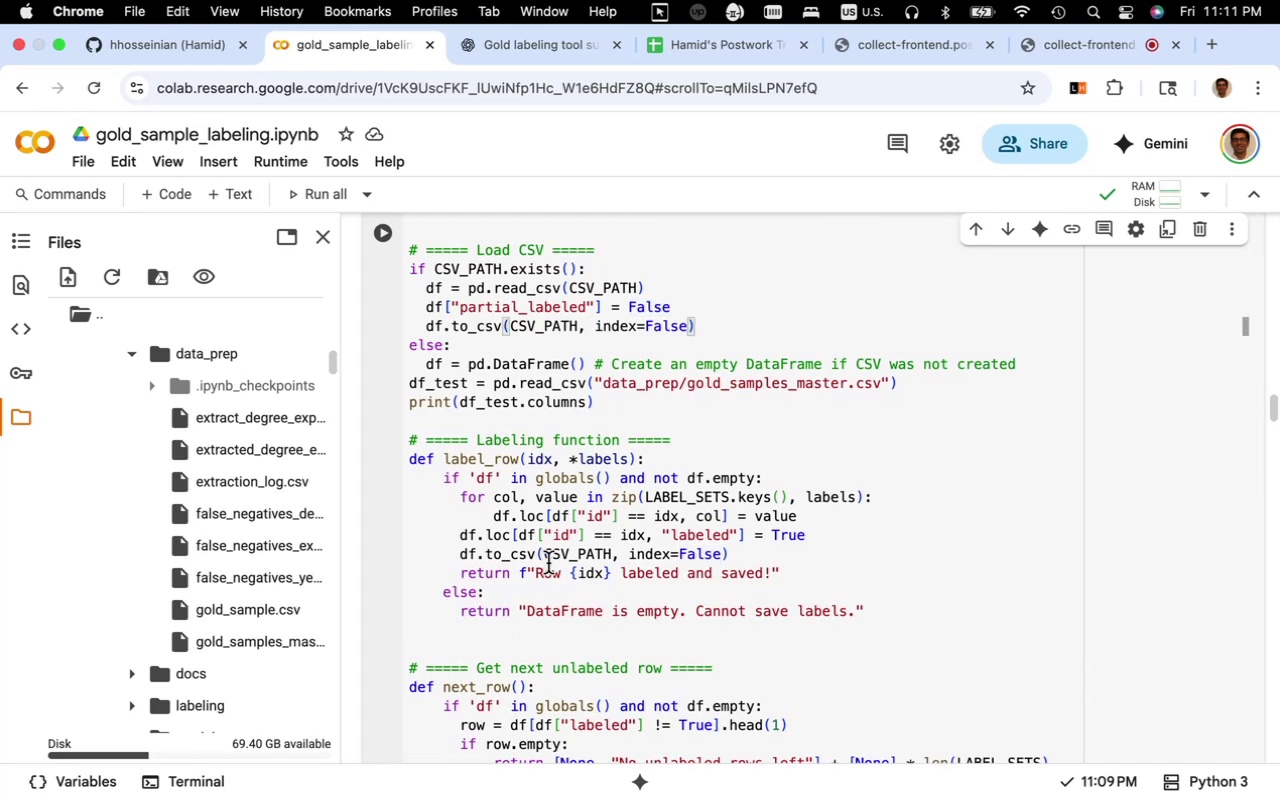 
mouse_move([405, 251])
 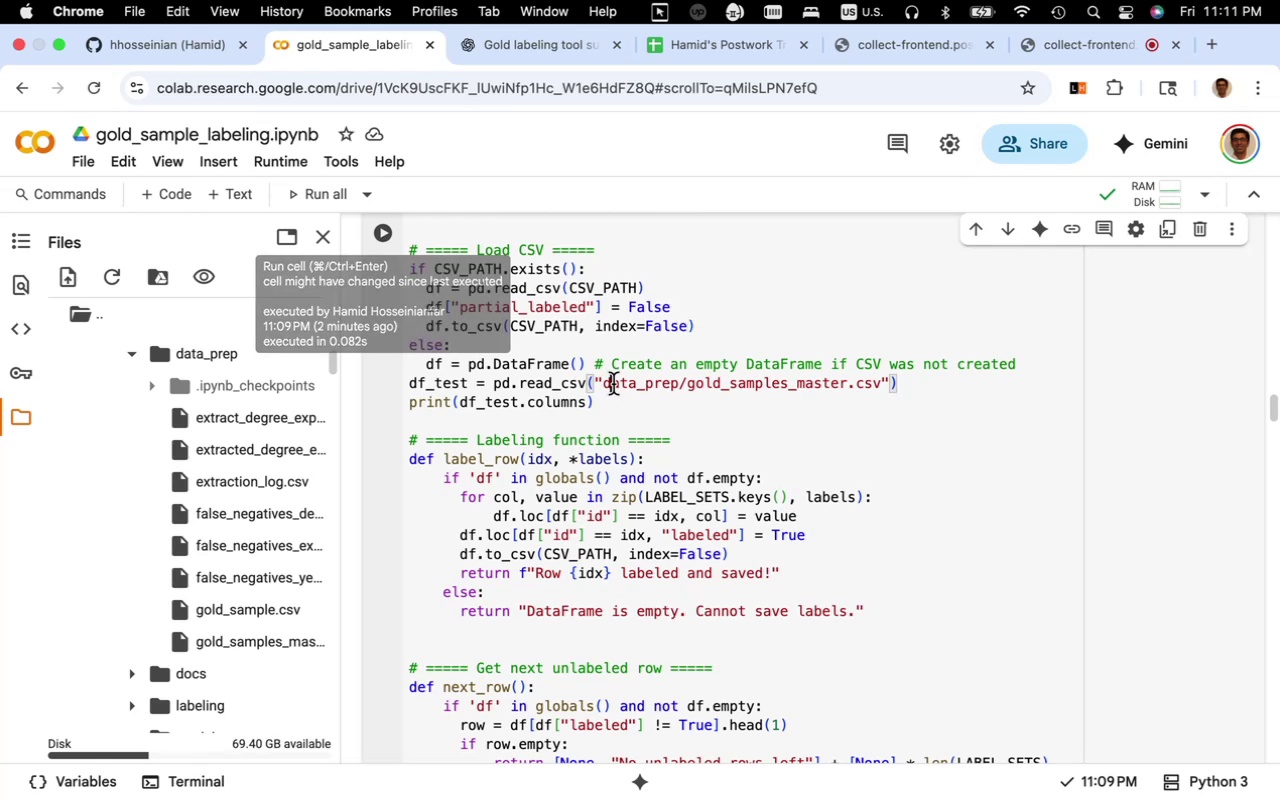 
left_click([613, 384])
 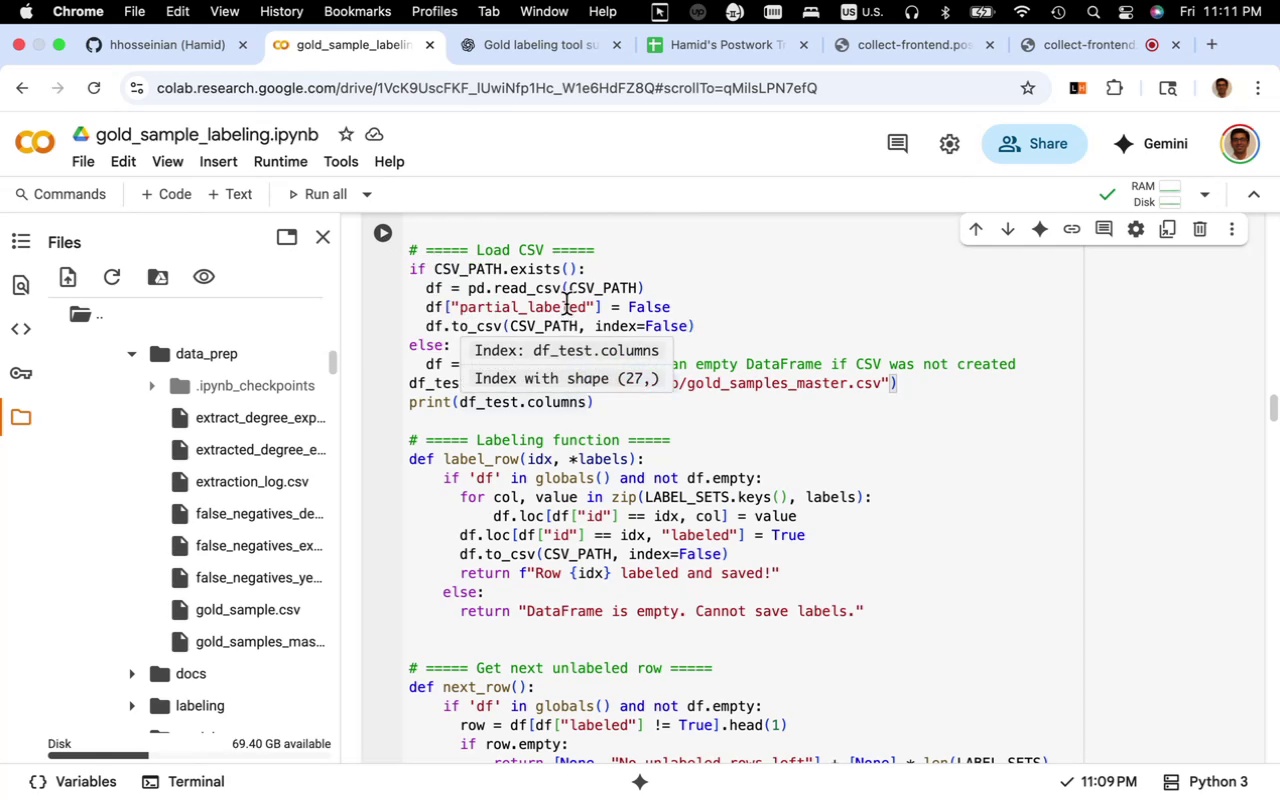 
left_click([566, 304])
 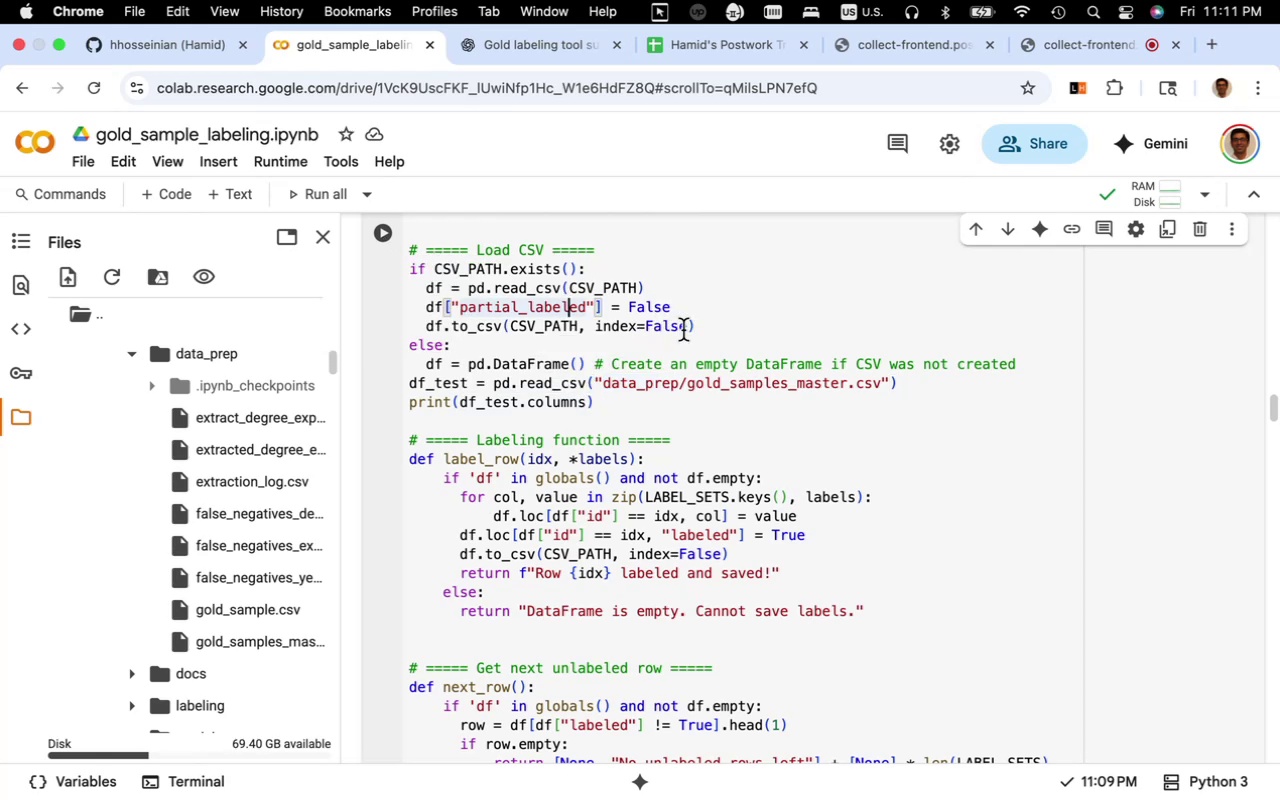 
left_click_drag(start_coordinate=[698, 331], to_coordinate=[406, 285])
 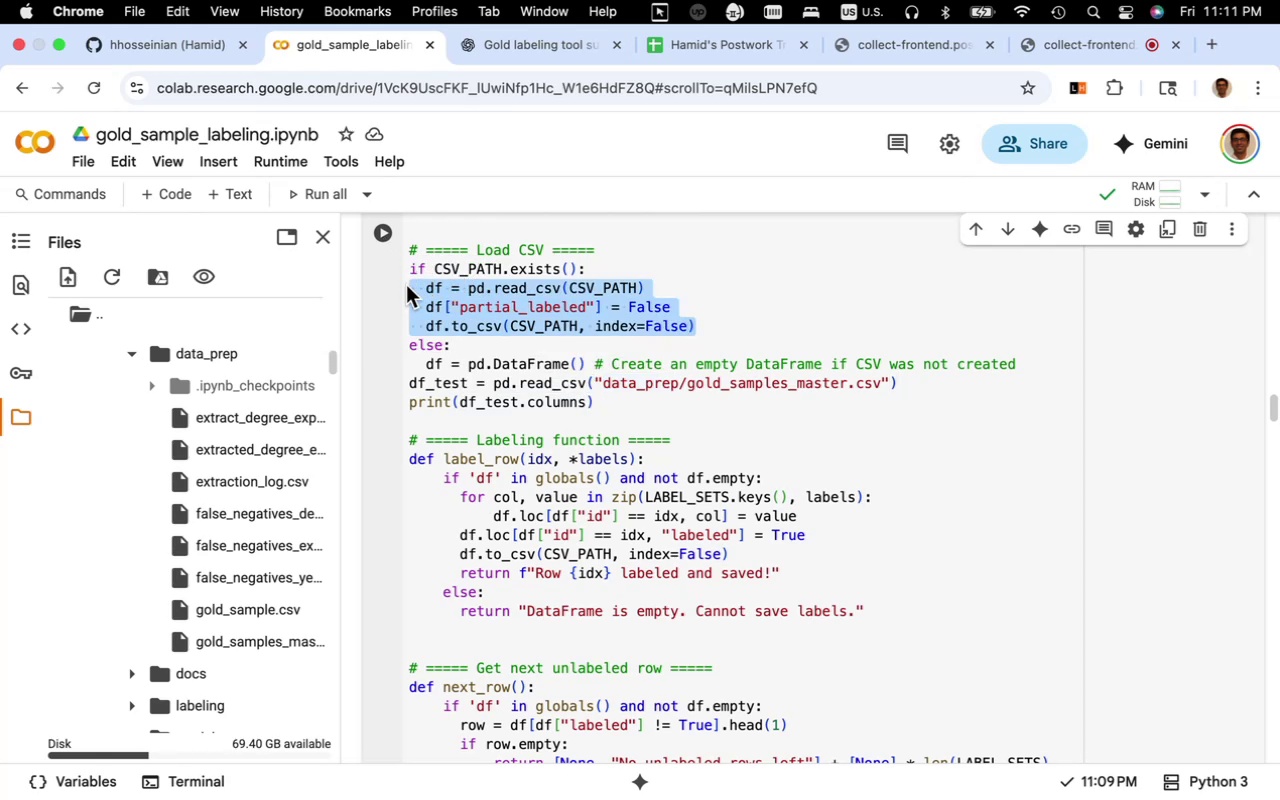 
key(Meta+C)
 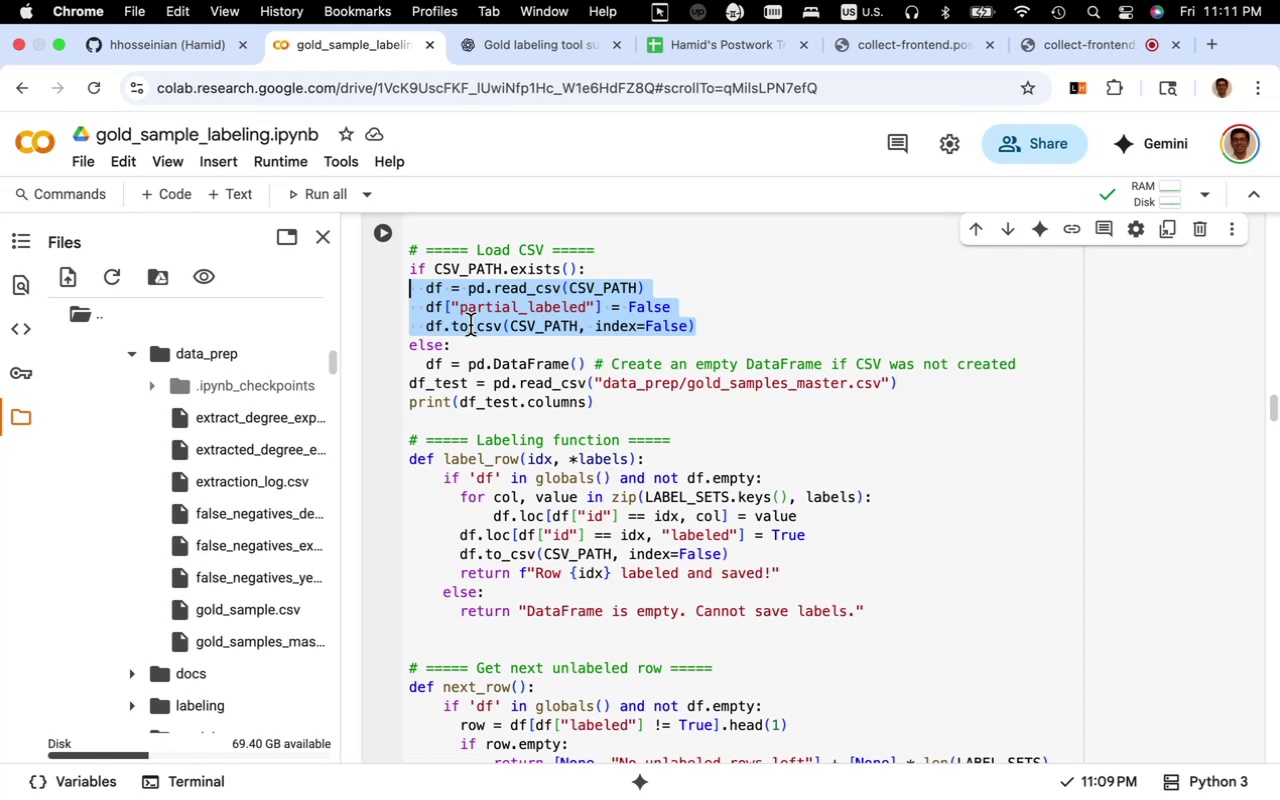 
left_click([470, 325])
 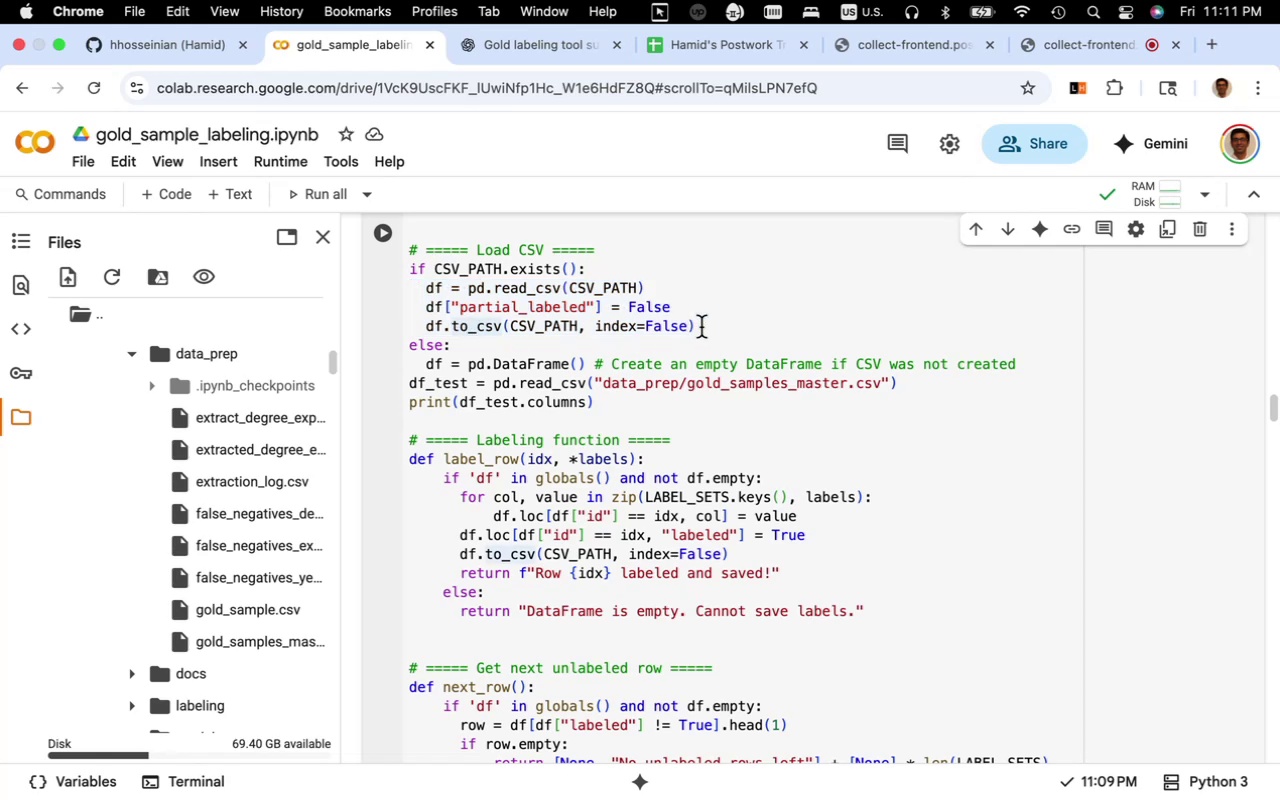 
left_click_drag(start_coordinate=[701, 326], to_coordinate=[396, 320])
 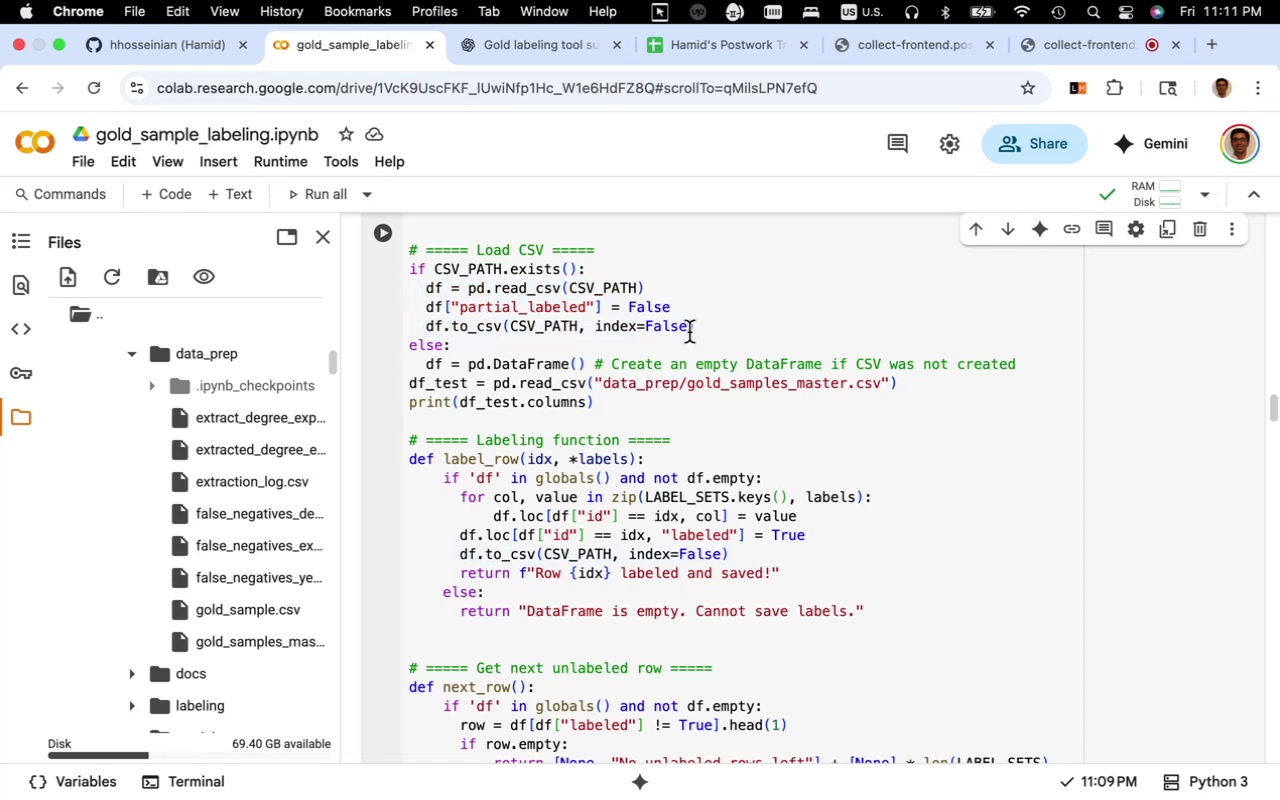 
left_click_drag(start_coordinate=[697, 331], to_coordinate=[373, 292])
 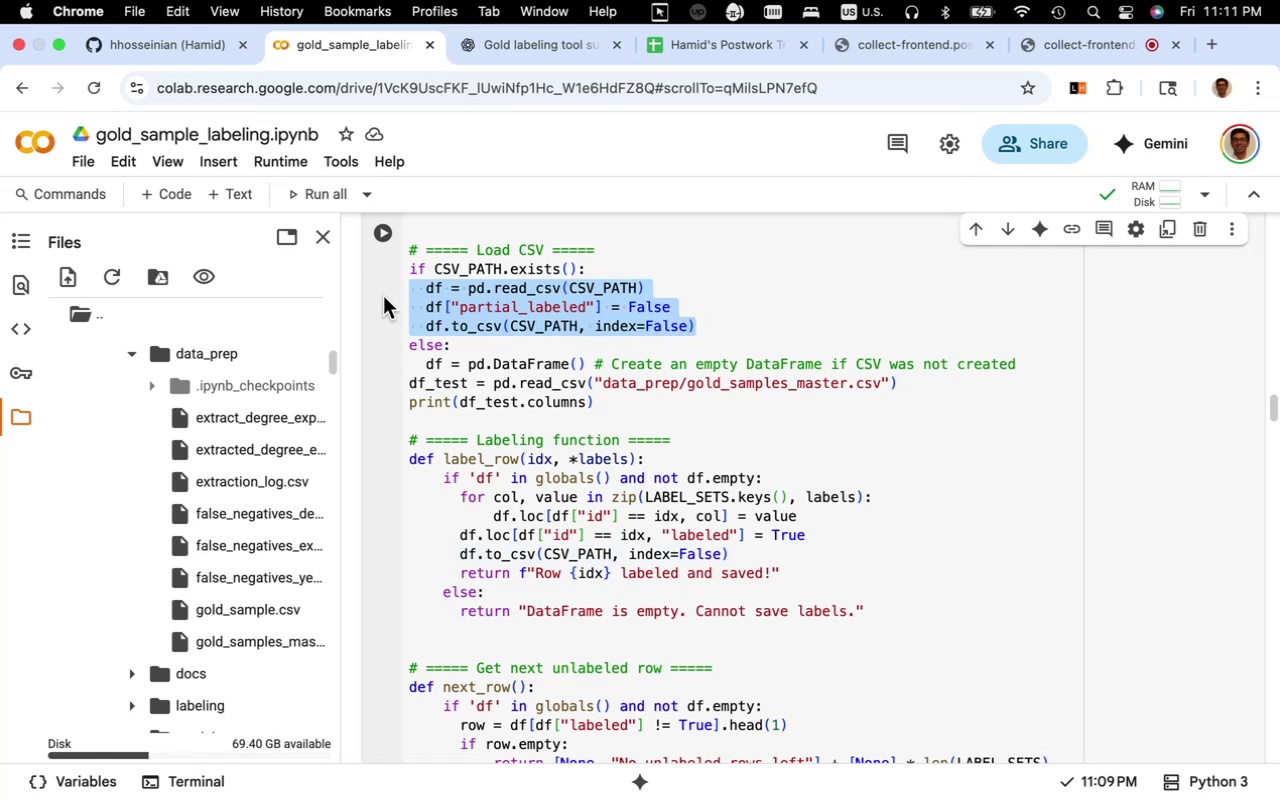 
key(Meta+C)
 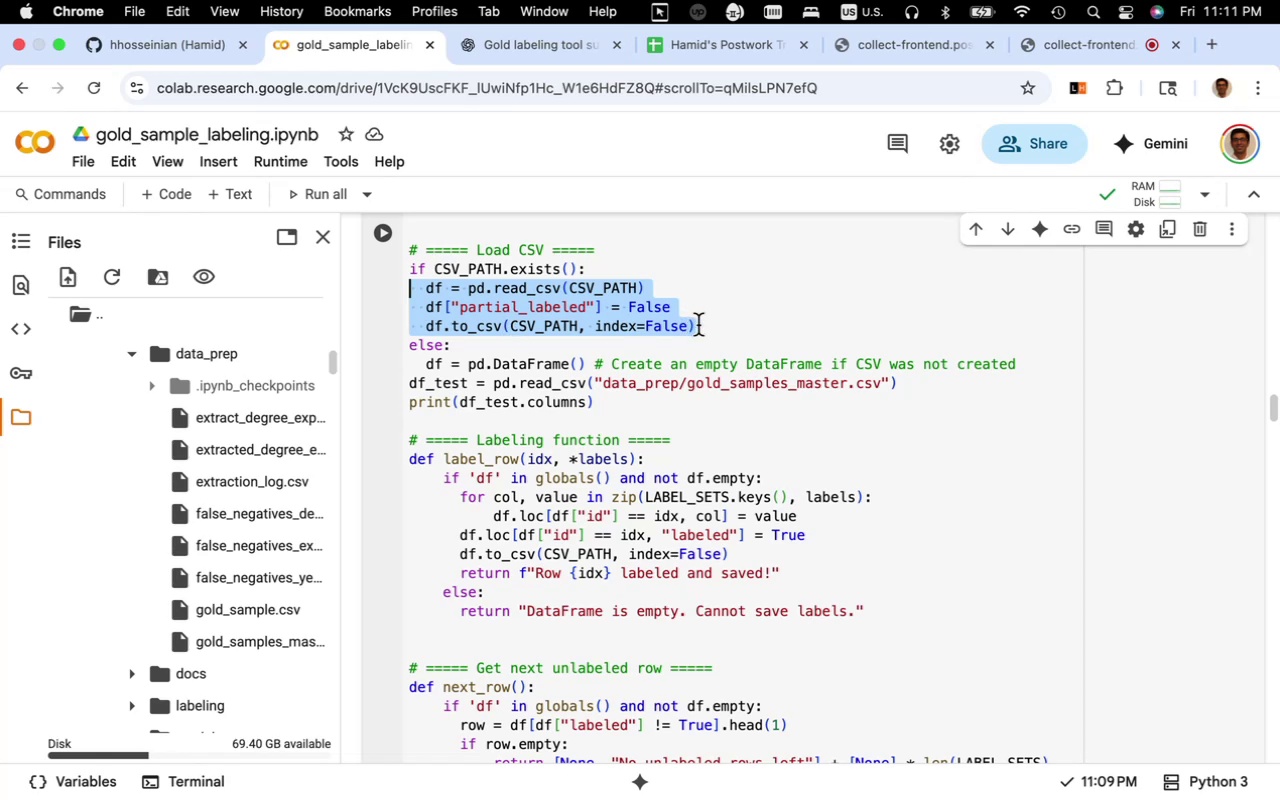 
left_click([704, 329])
 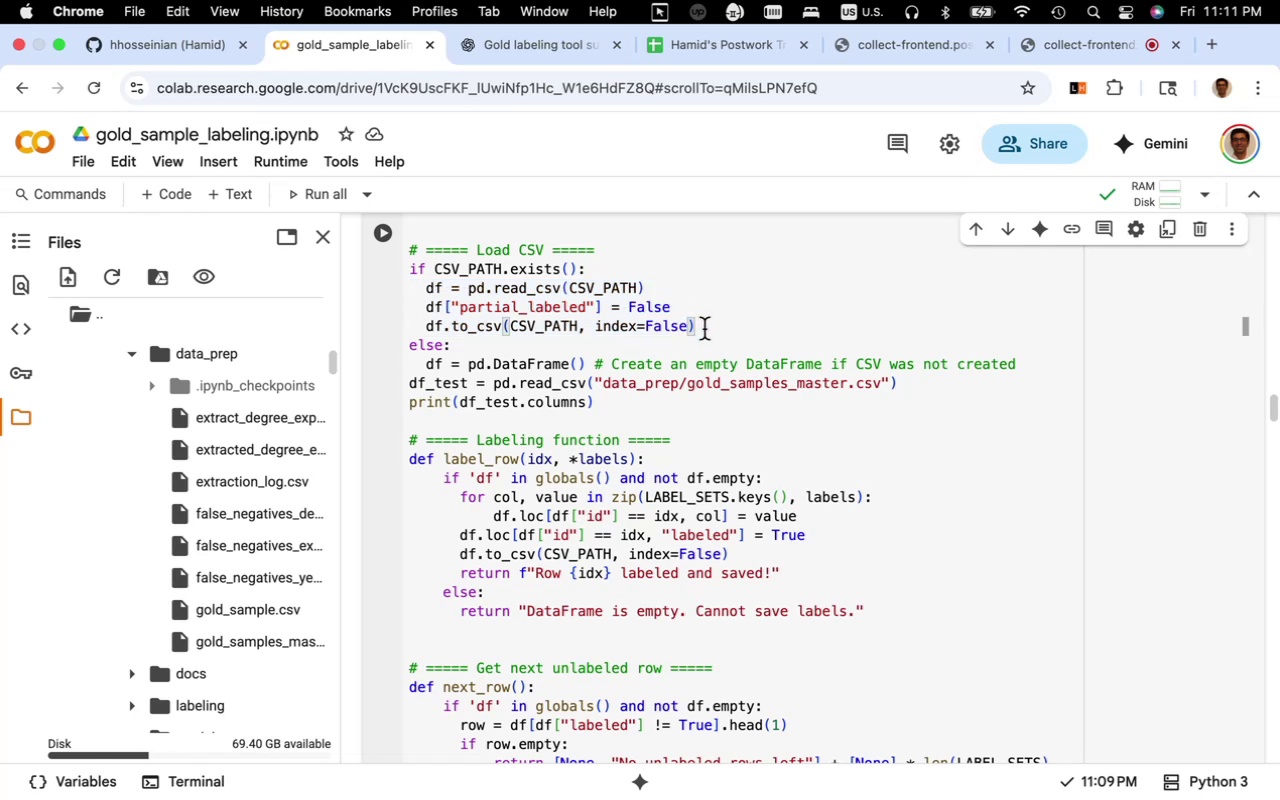 
left_click_drag(start_coordinate=[704, 329], to_coordinate=[386, 303])
 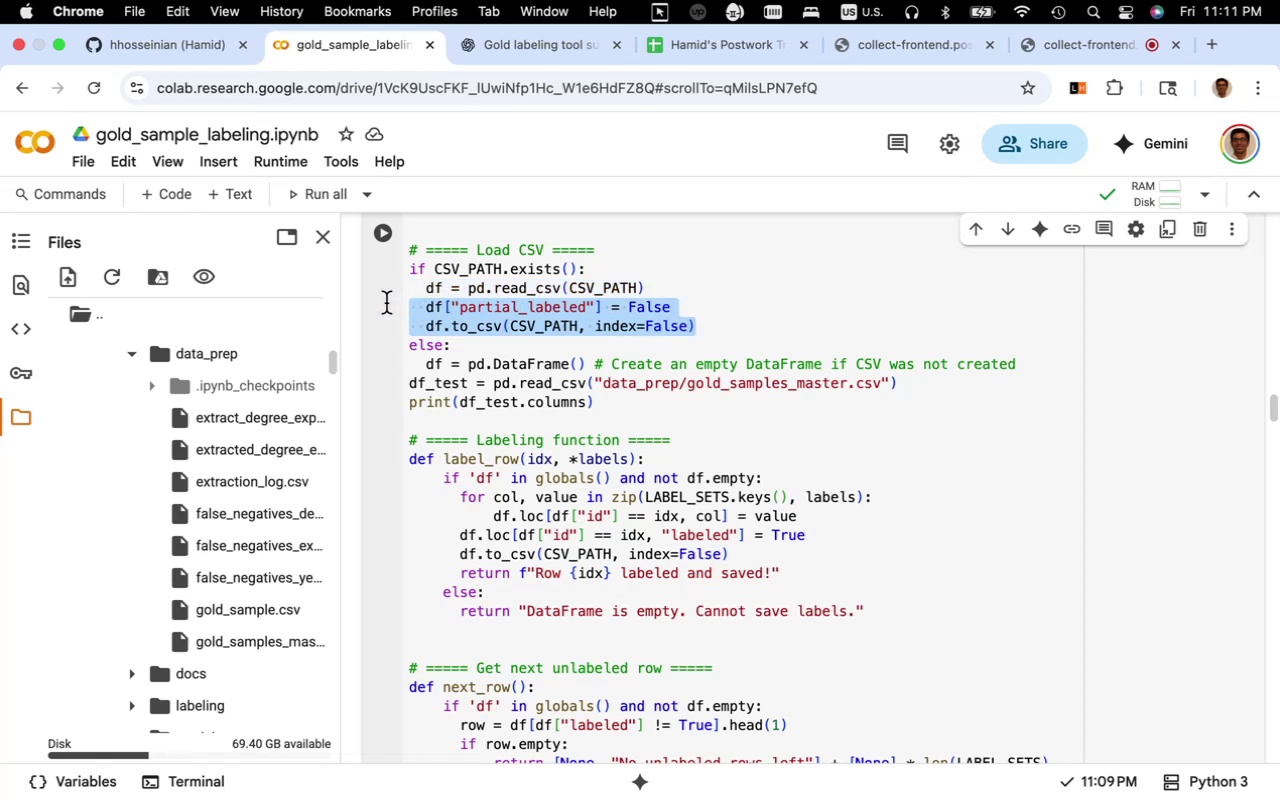 
key(Backspace)
 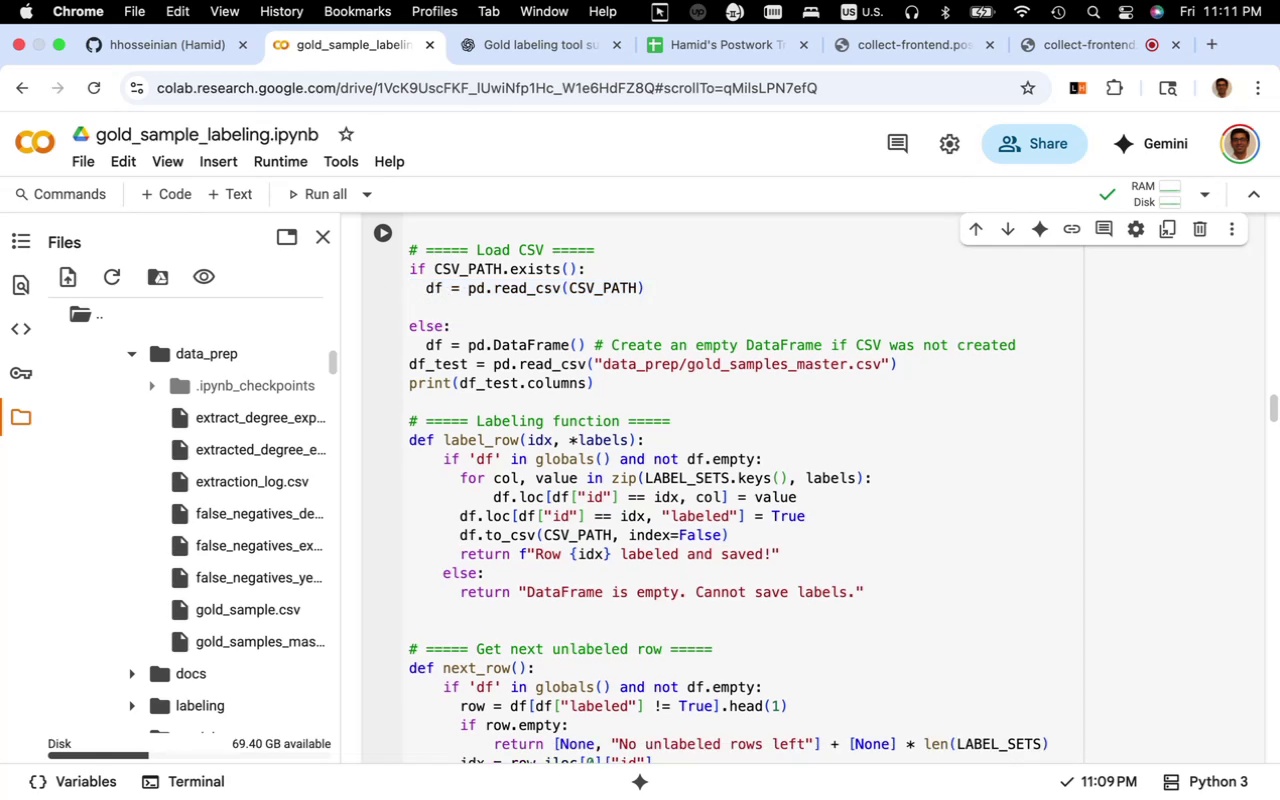 
key(Backspace)
 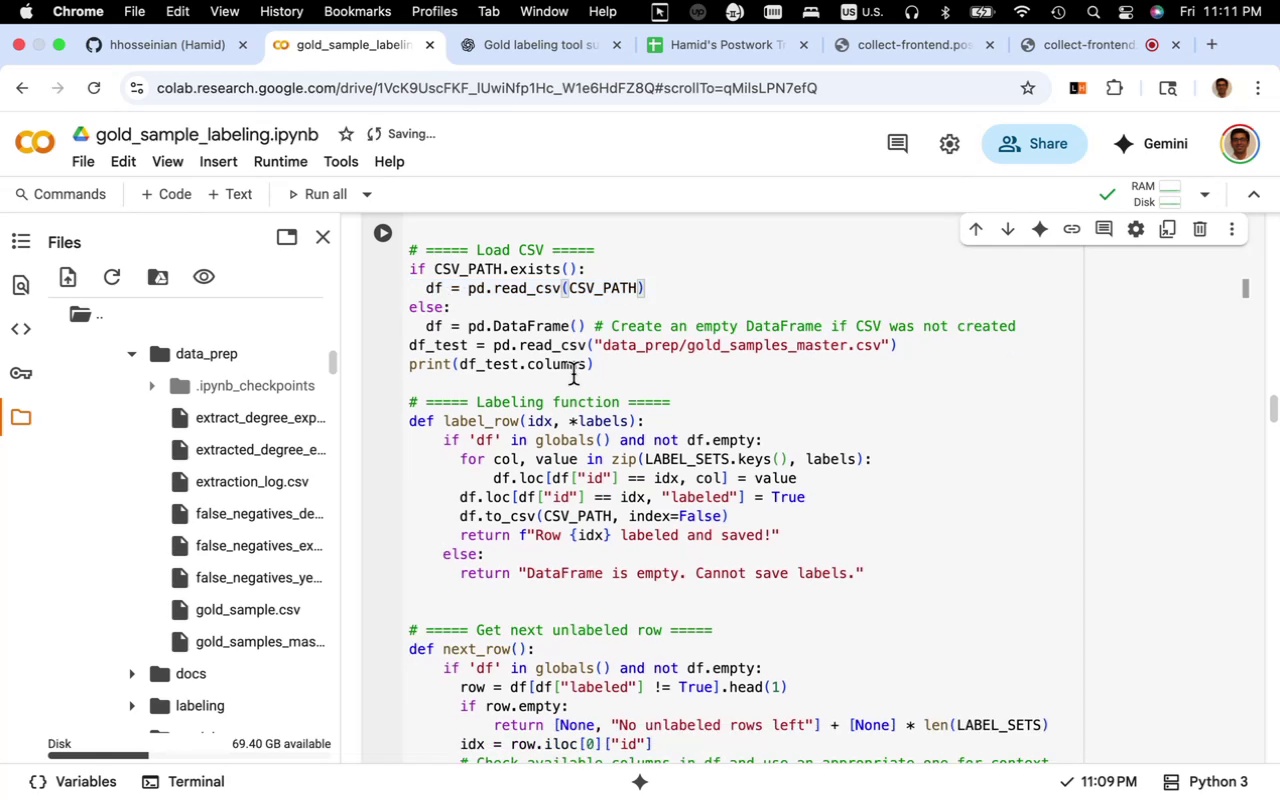 
scroll: coordinate [567, 382], scroll_direction: up, amount: 3.0
 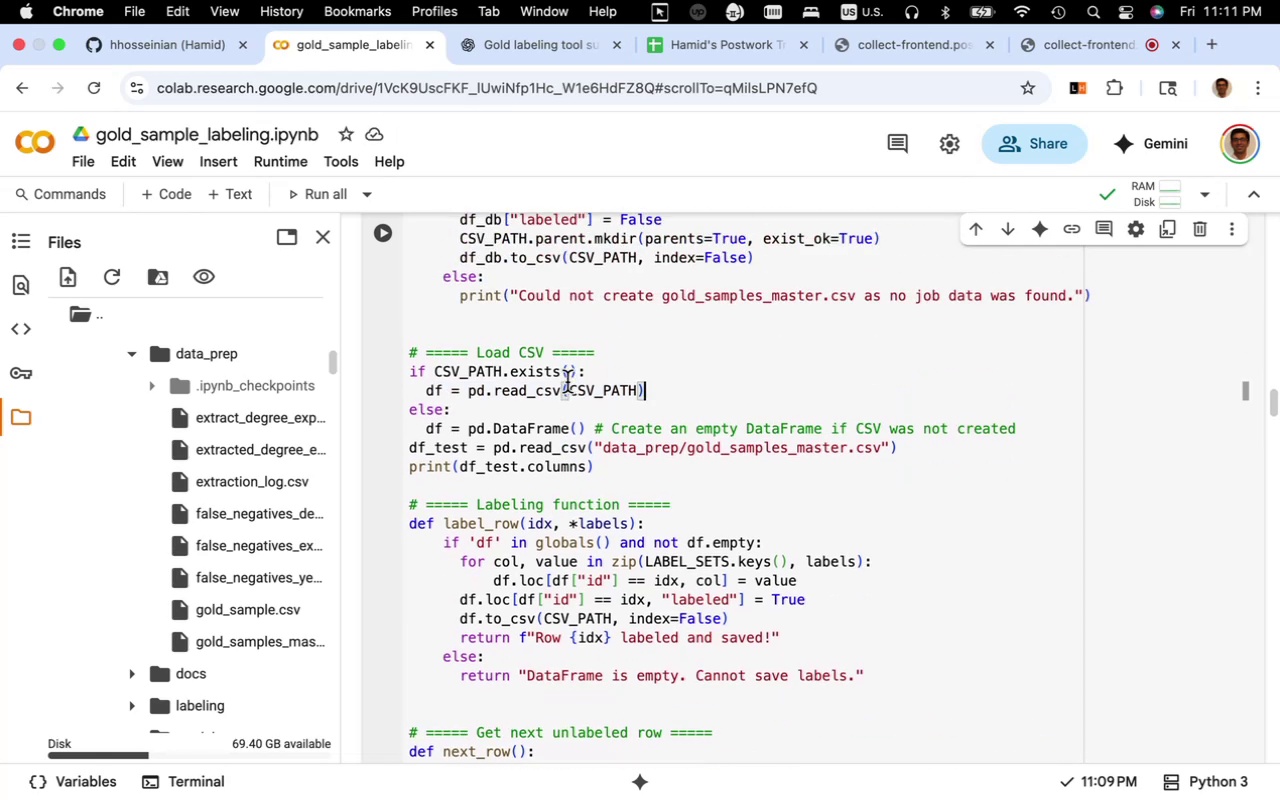 
scroll: coordinate [458, 422], scroll_direction: down, amount: 71.0
 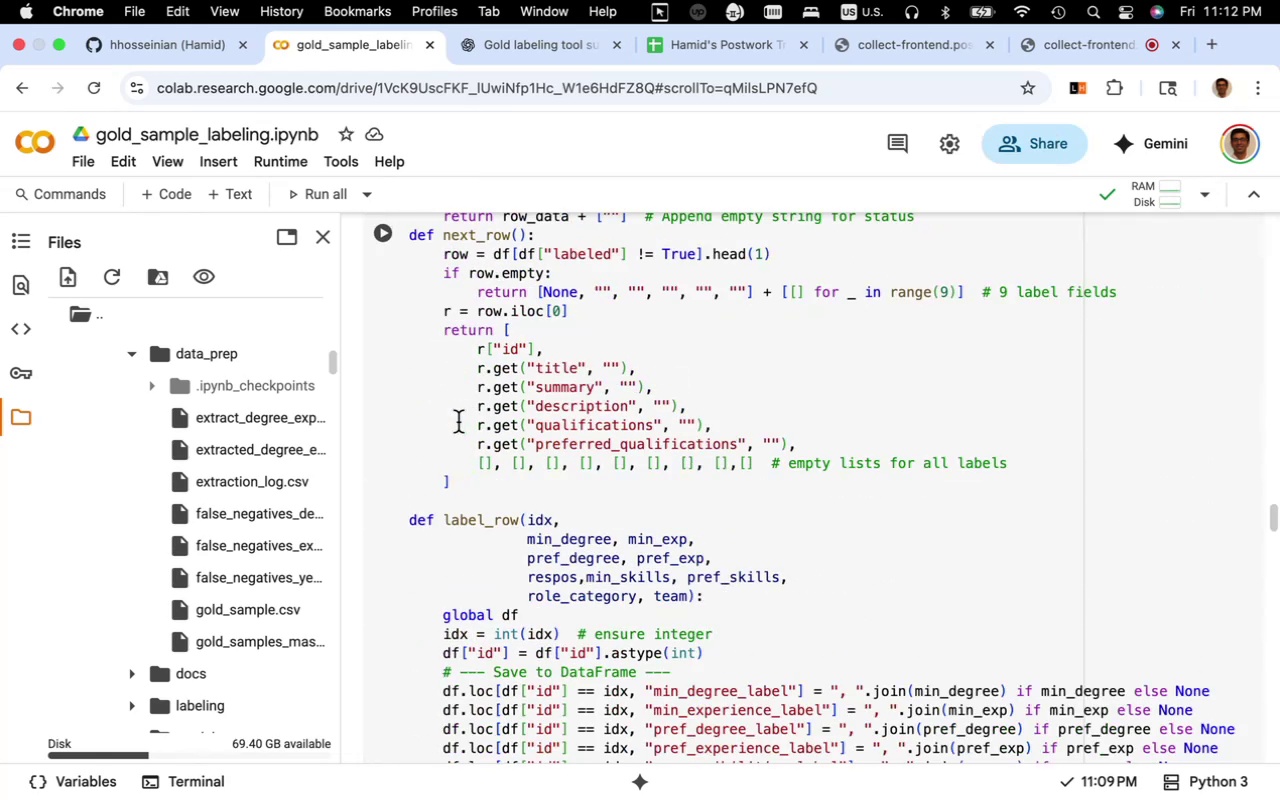 
scroll: coordinate [458, 422], scroll_direction: up, amount: 15.0
 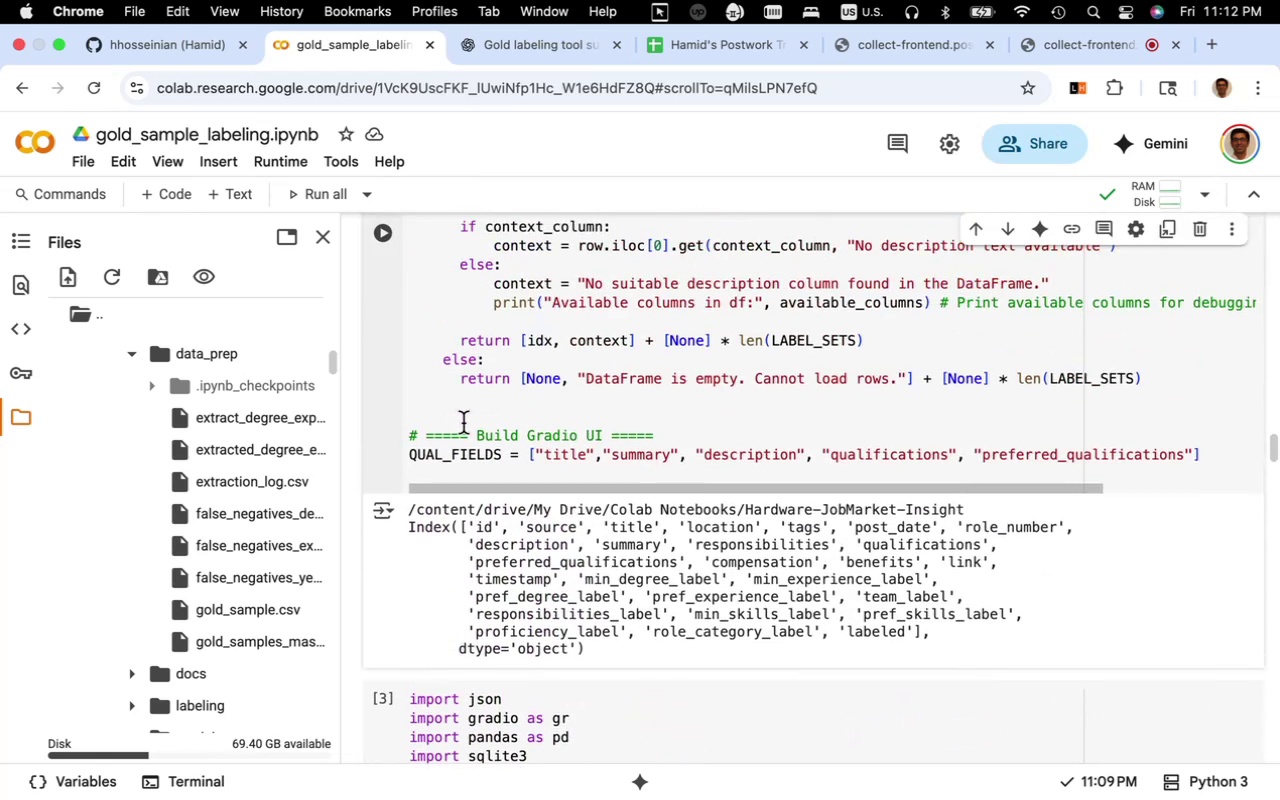 
scroll: coordinate [649, 483], scroll_direction: down, amount: 3.0
 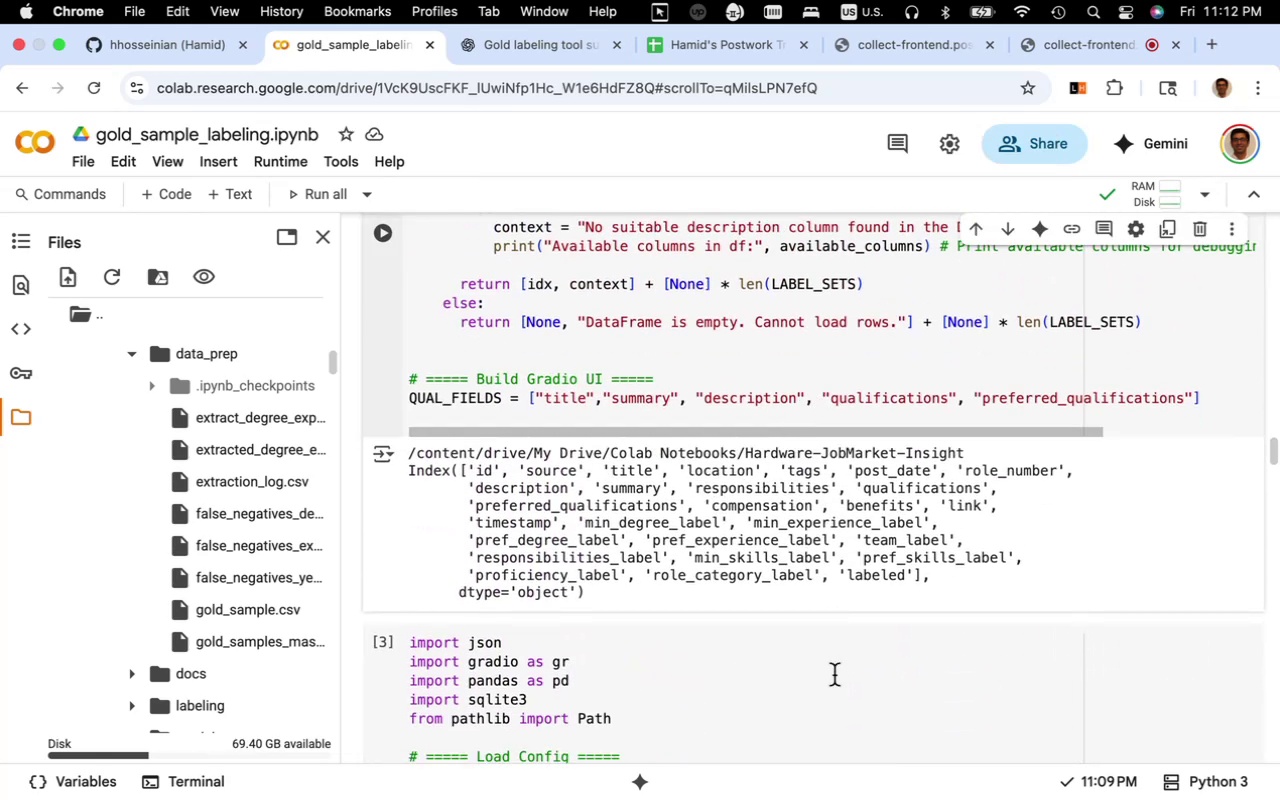 
left_click([844, 664])
 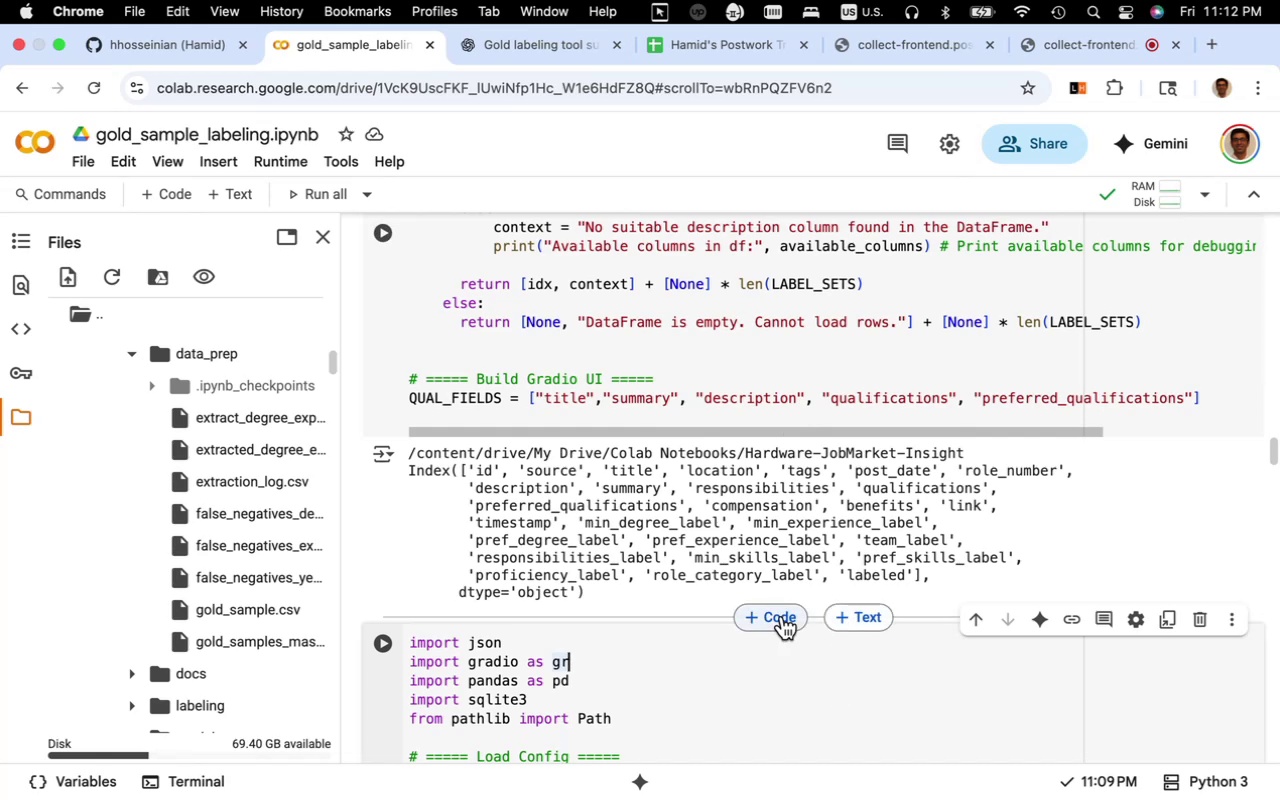 
left_click([779, 617])
 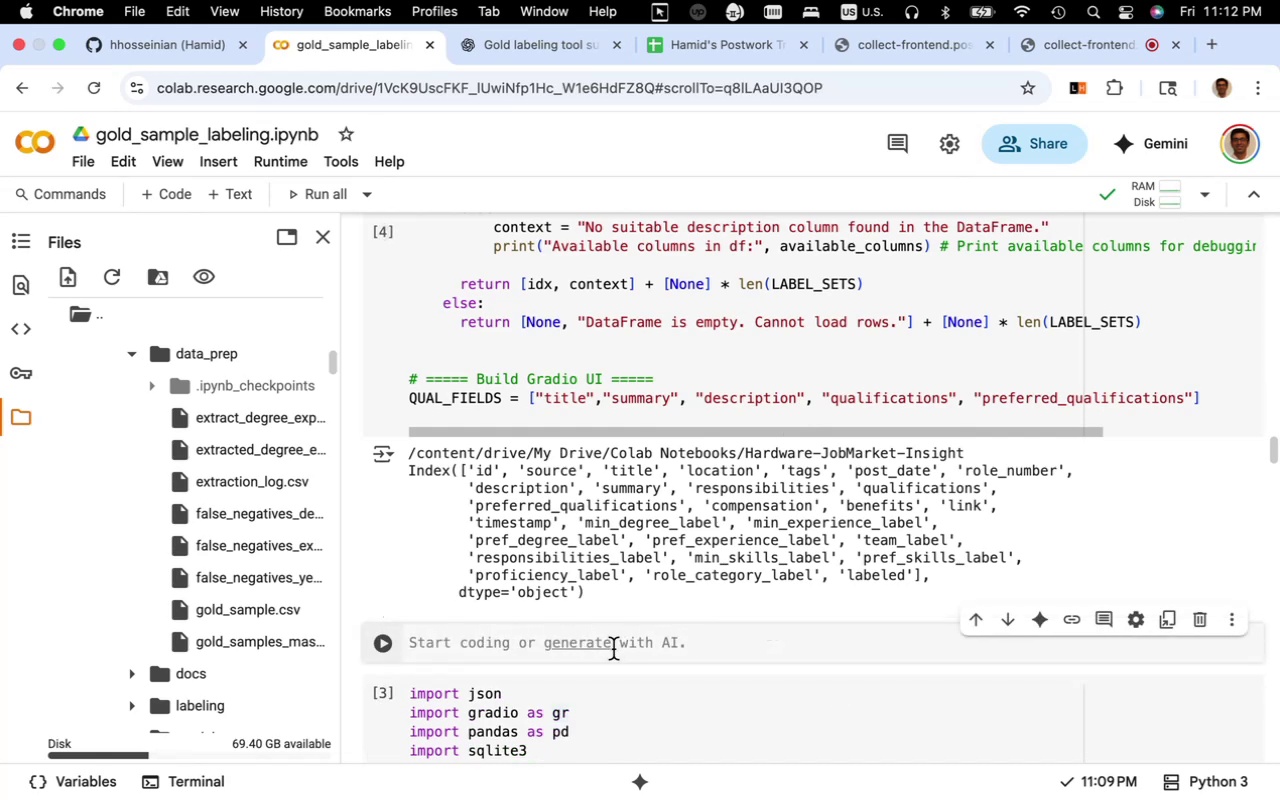 
key(Meta+V)
 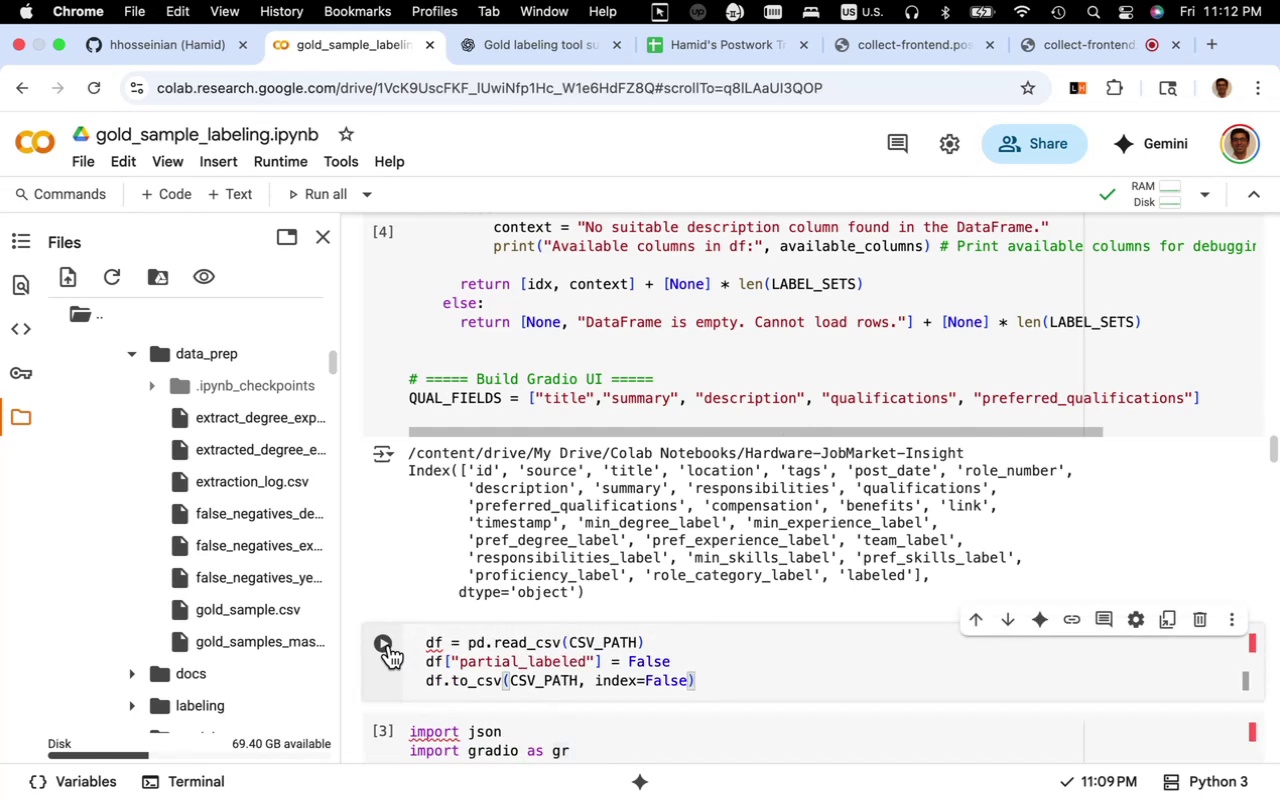 
left_click([388, 645])
 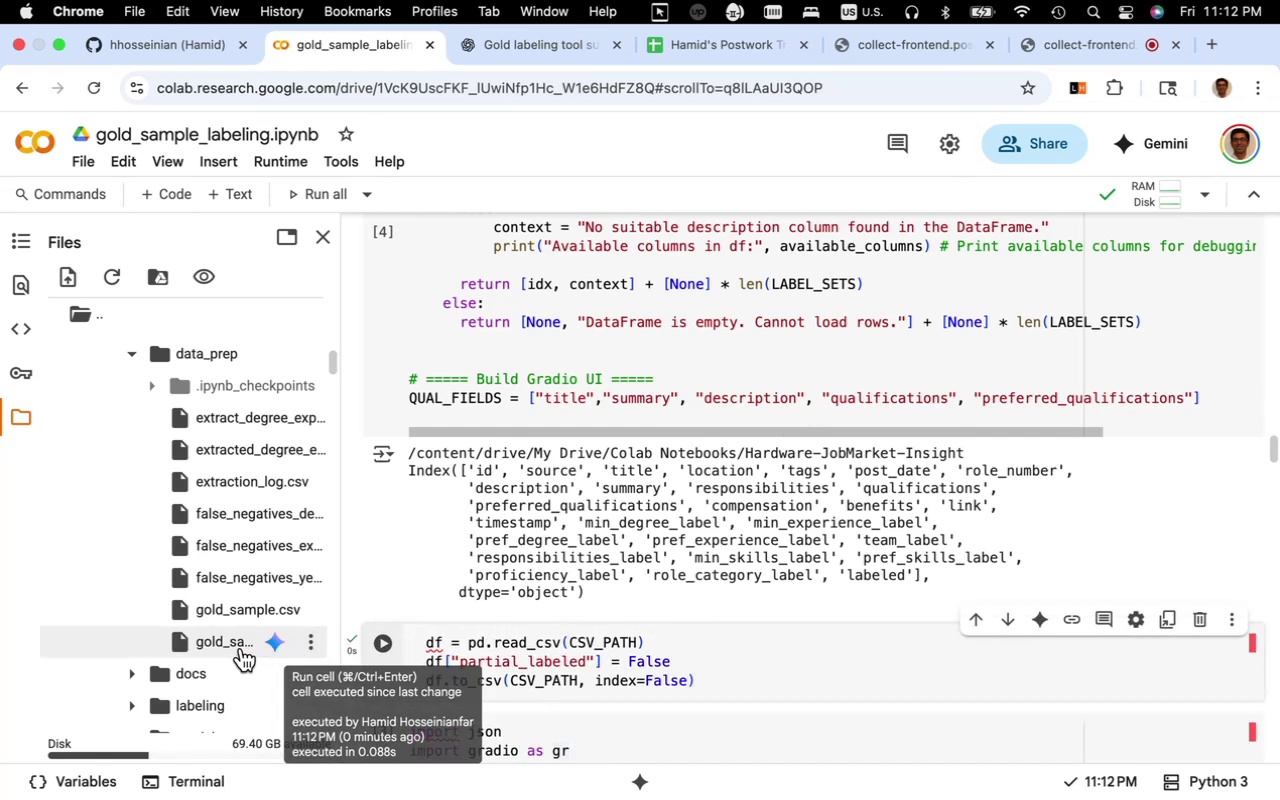 
double_click([234, 645])
 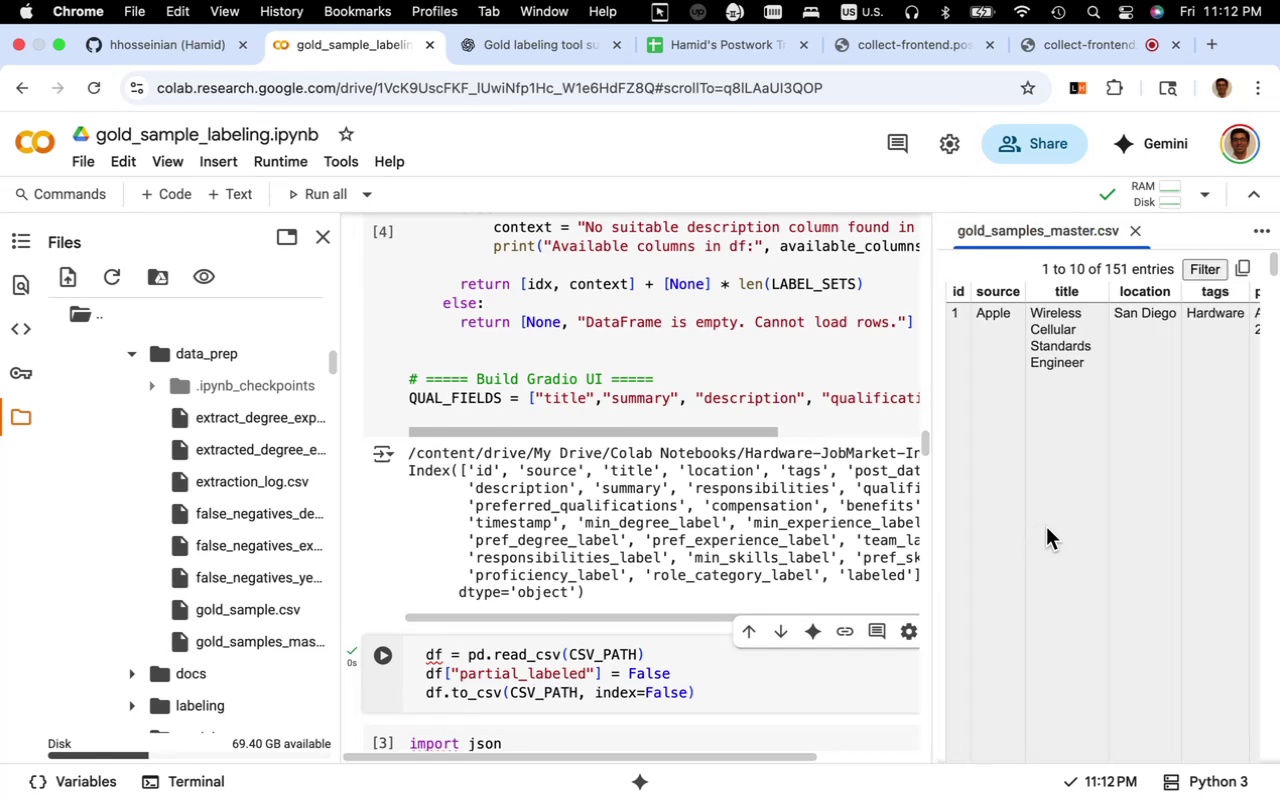 
left_click_drag(start_coordinate=[1048, 528], to_coordinate=[1270, 512])
 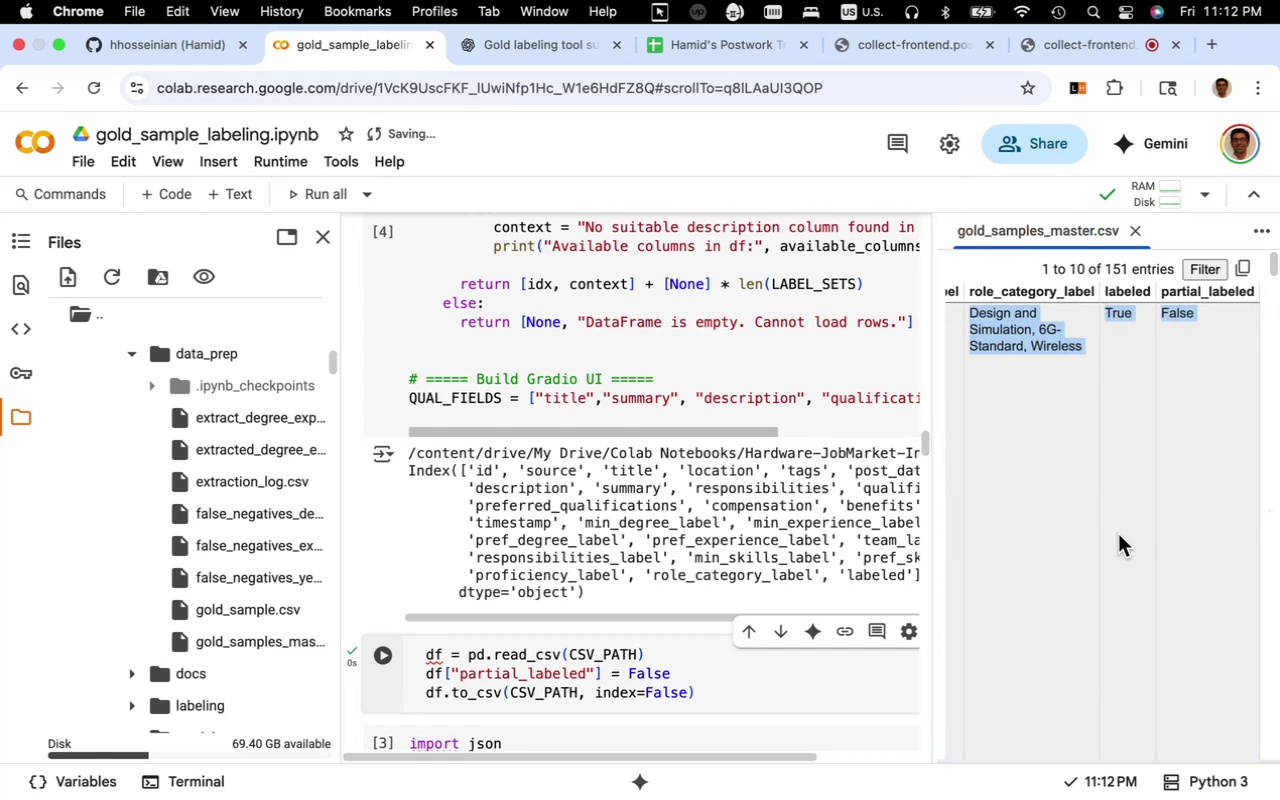 
scroll: coordinate [1119, 533], scroll_direction: down, amount: 30.0
 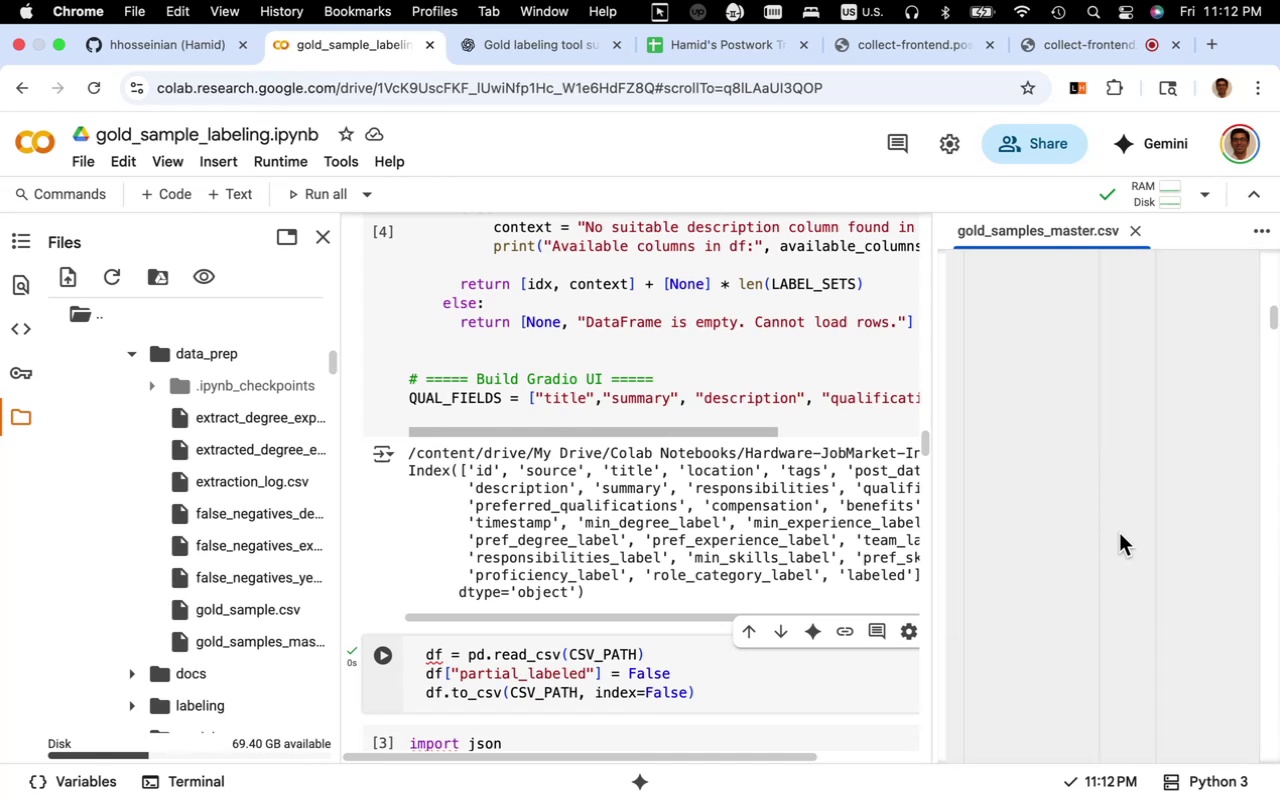 
scroll: coordinate [1119, 533], scroll_direction: up, amount: 40.0
 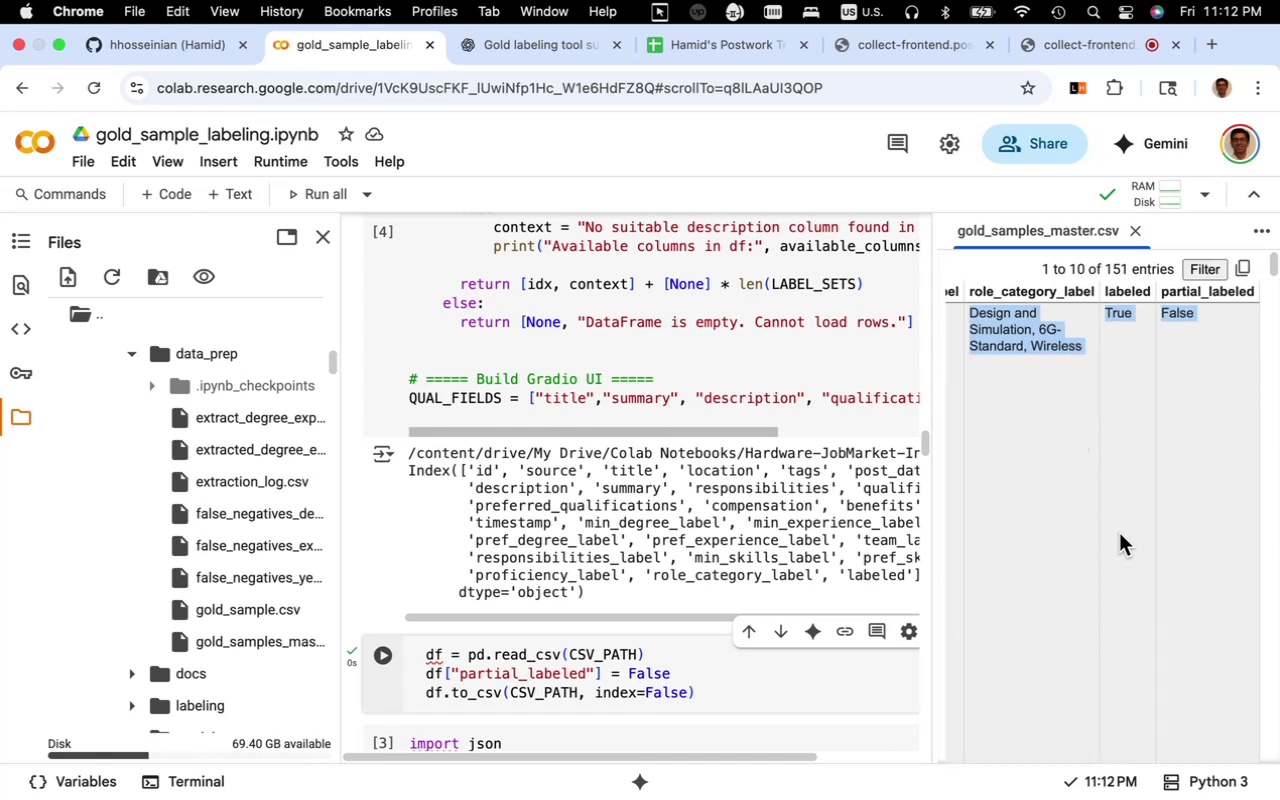 
left_click([1119, 533])
 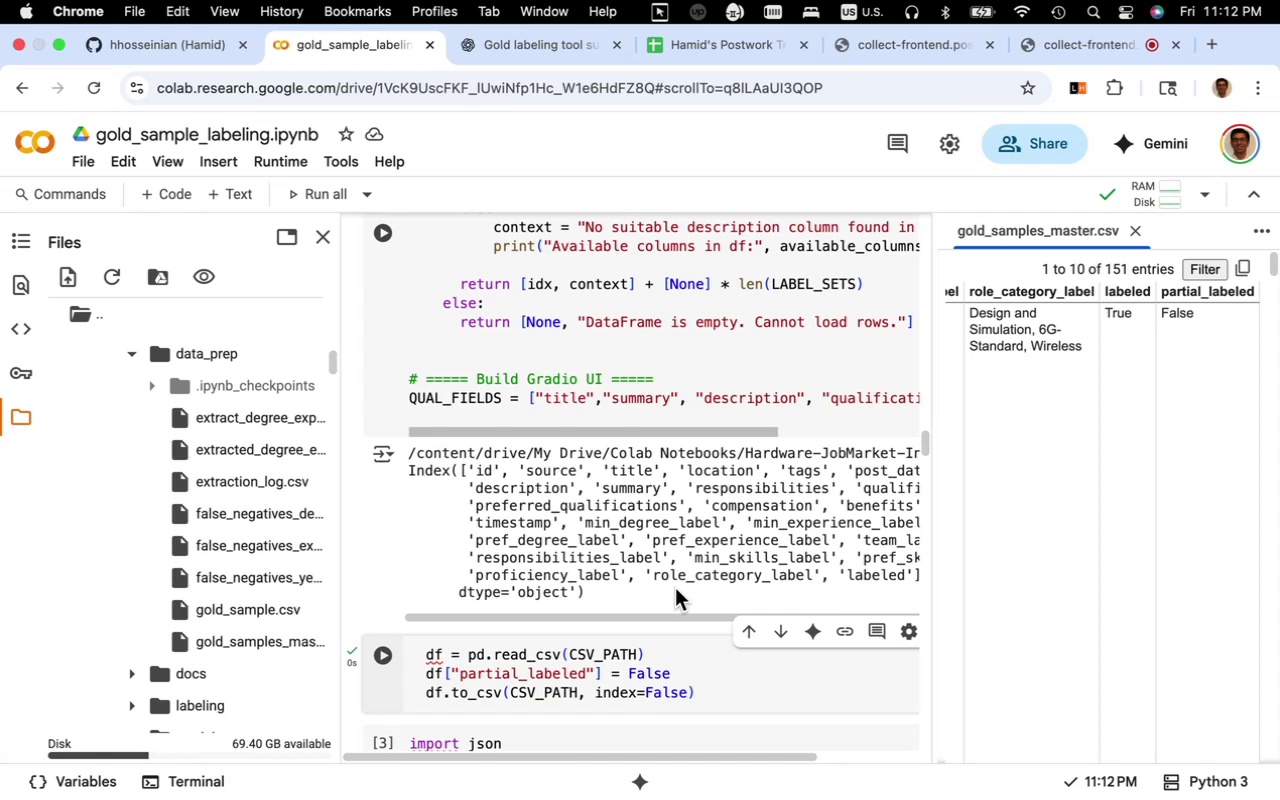 
wait(6.45)
 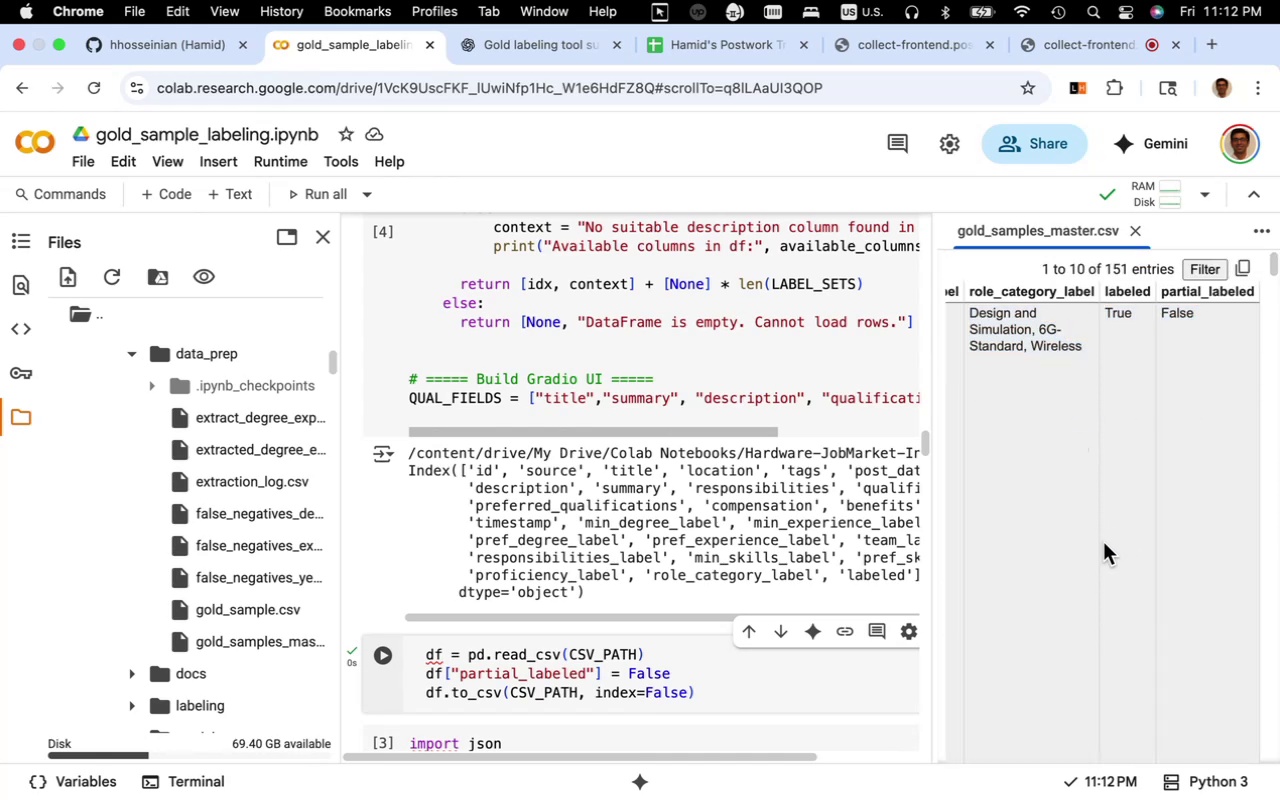 
left_click([680, 574])
 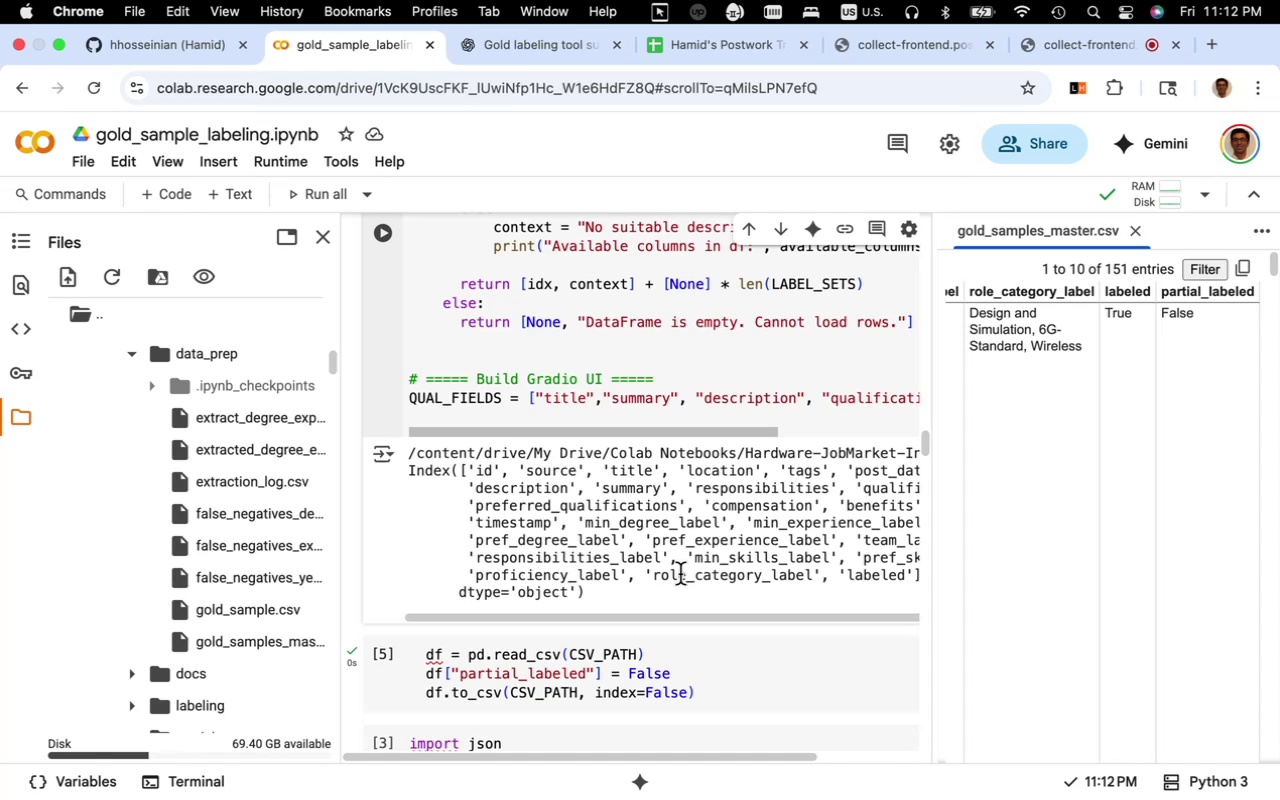 
wait(14.28)
 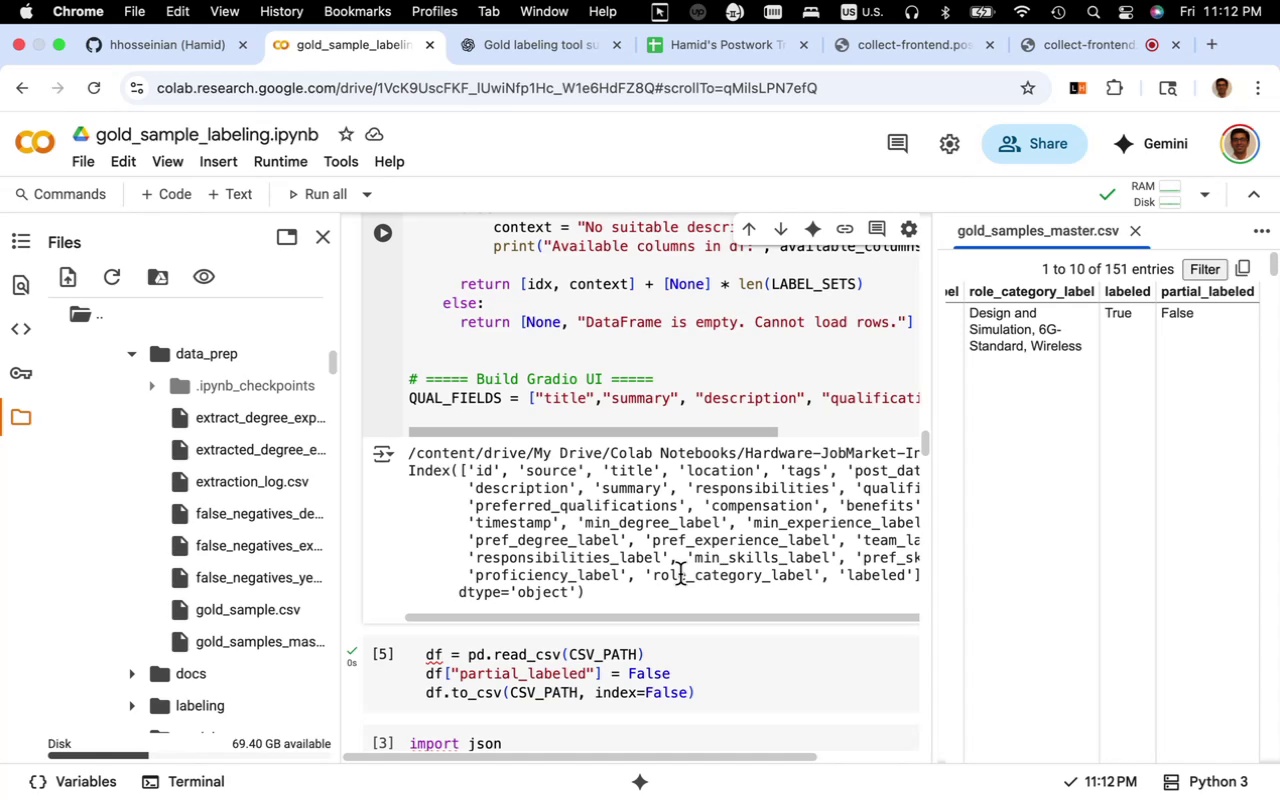 
left_click_drag(start_coordinate=[933, 542], to_coordinate=[976, 546])
 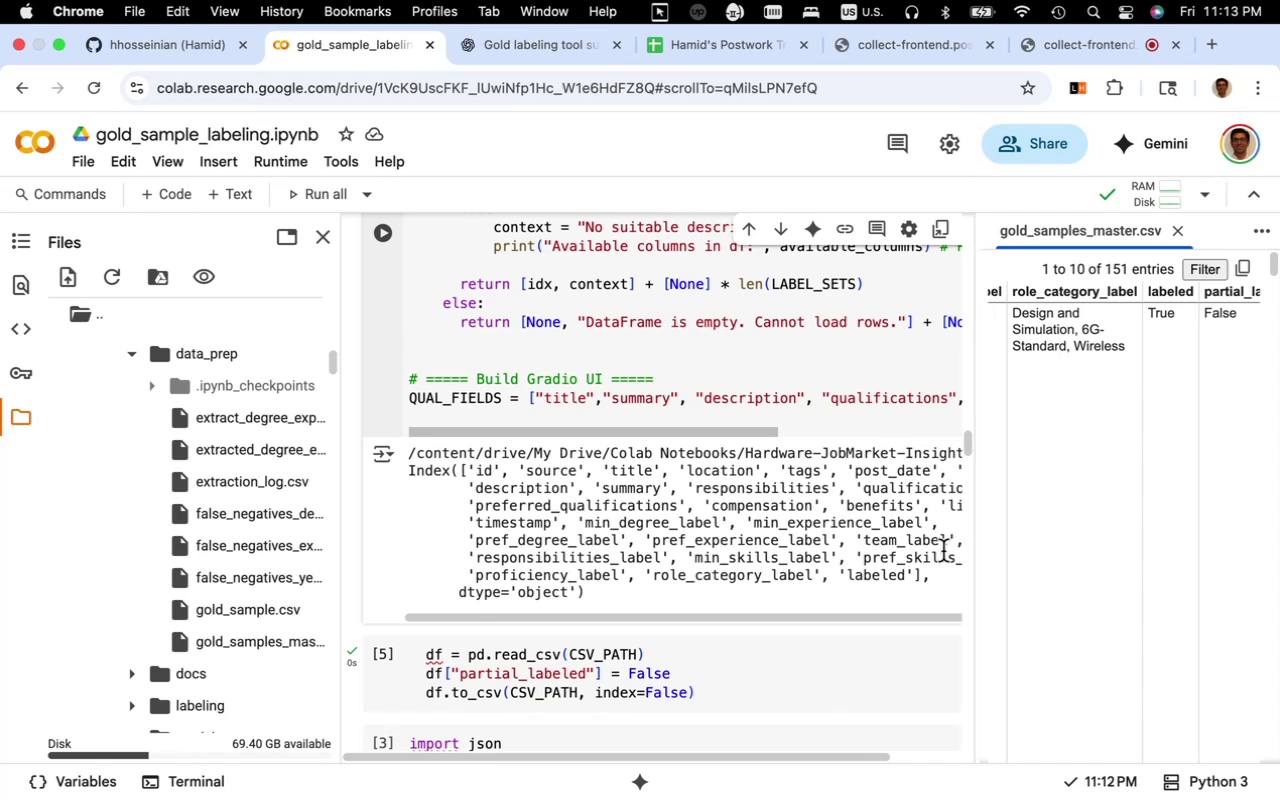 
wait(7.32)
 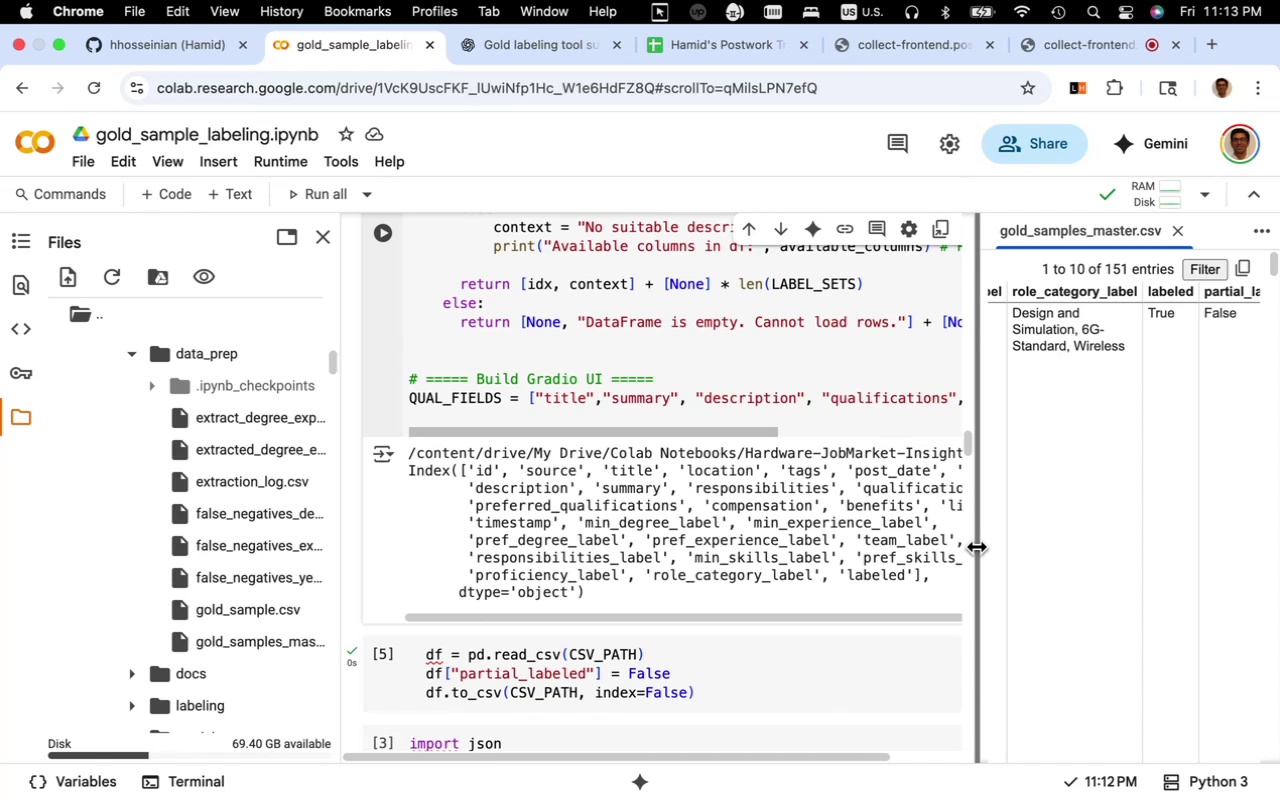 
left_click([881, 556])
 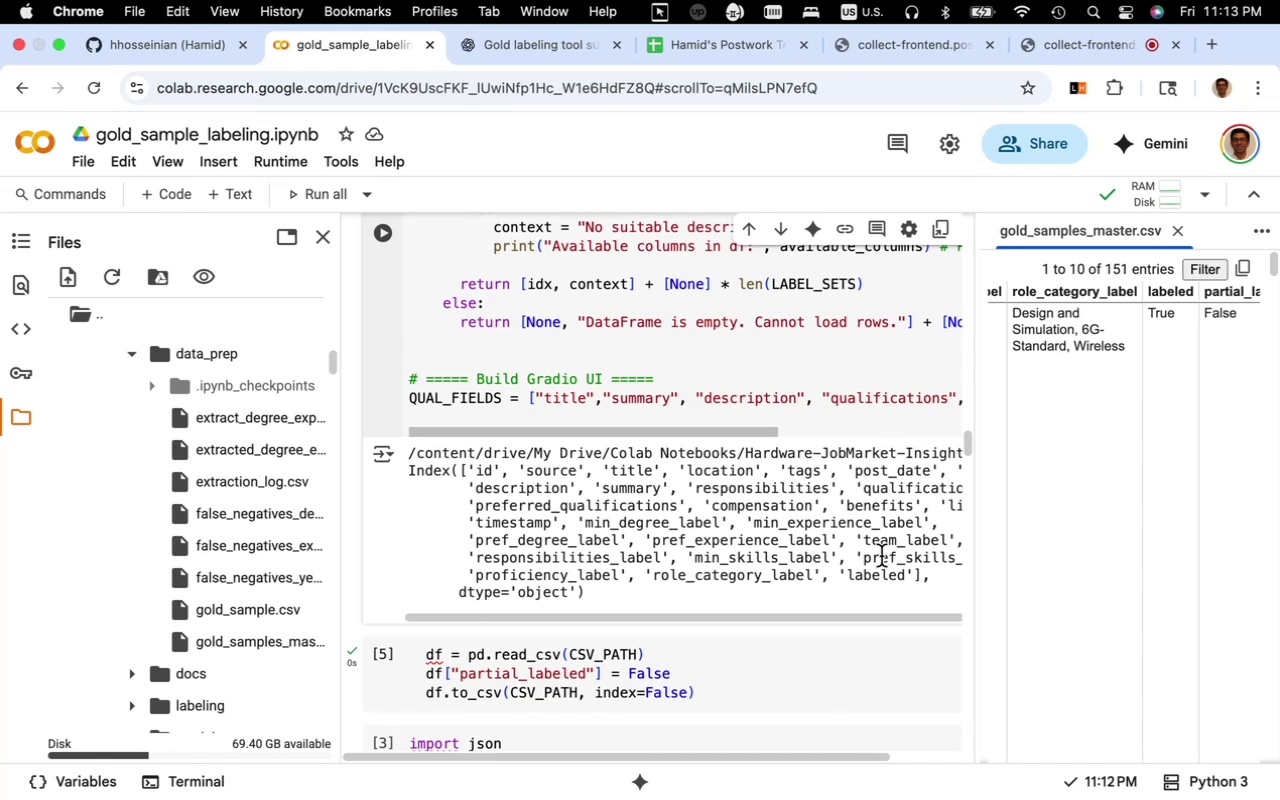 